 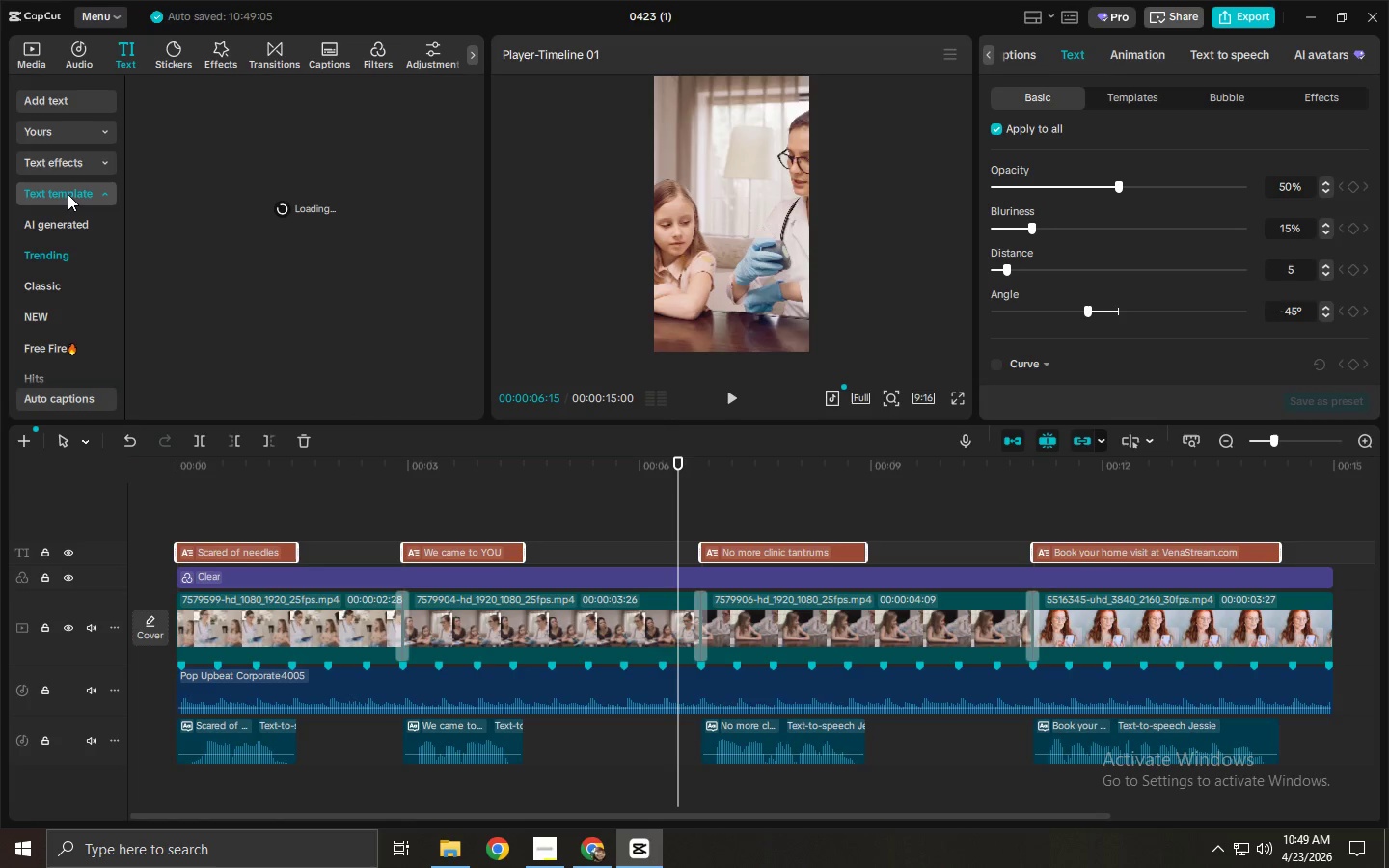 
left_click([228, 89])
 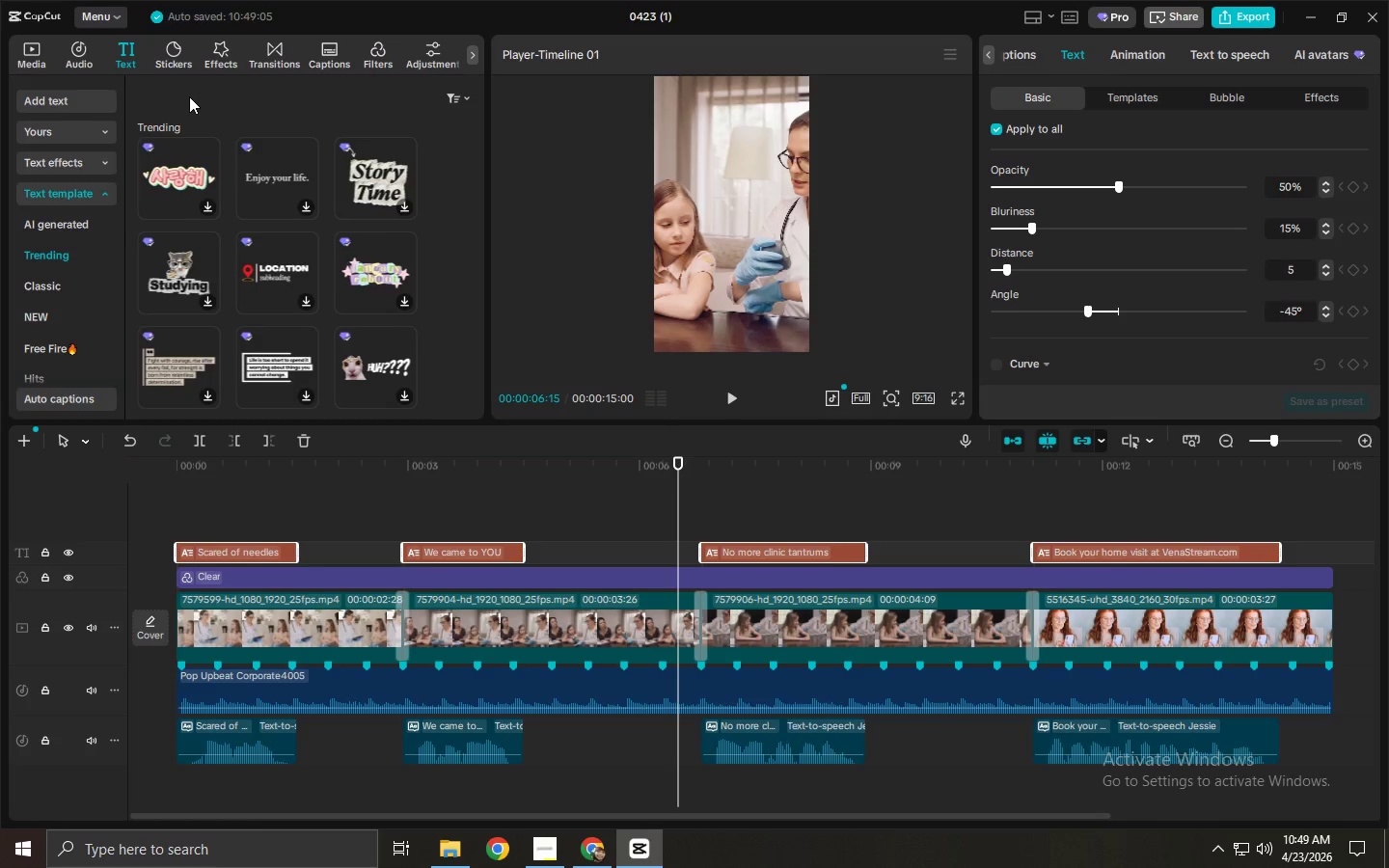 
double_click([193, 91])
 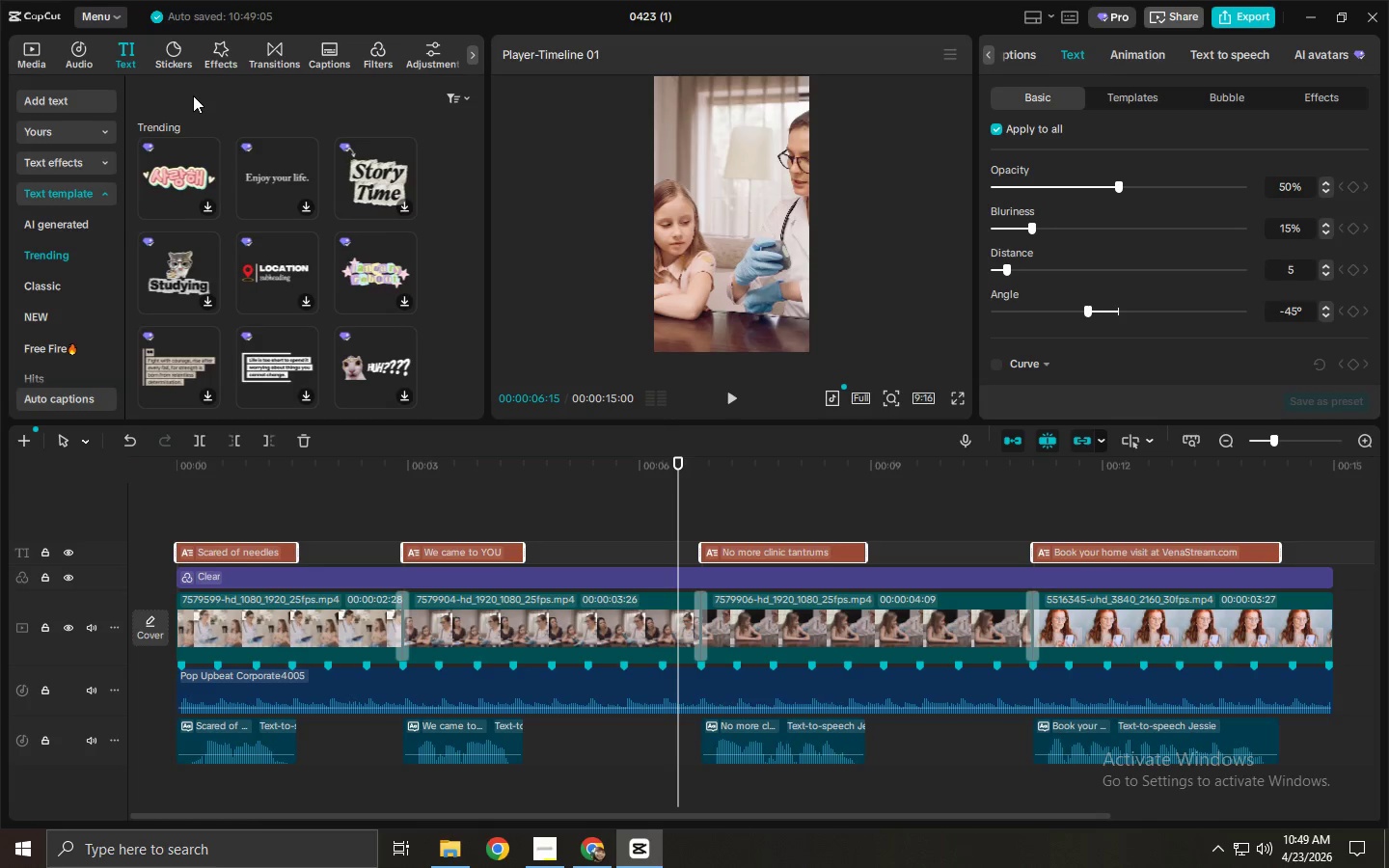 
triple_click([193, 99])
 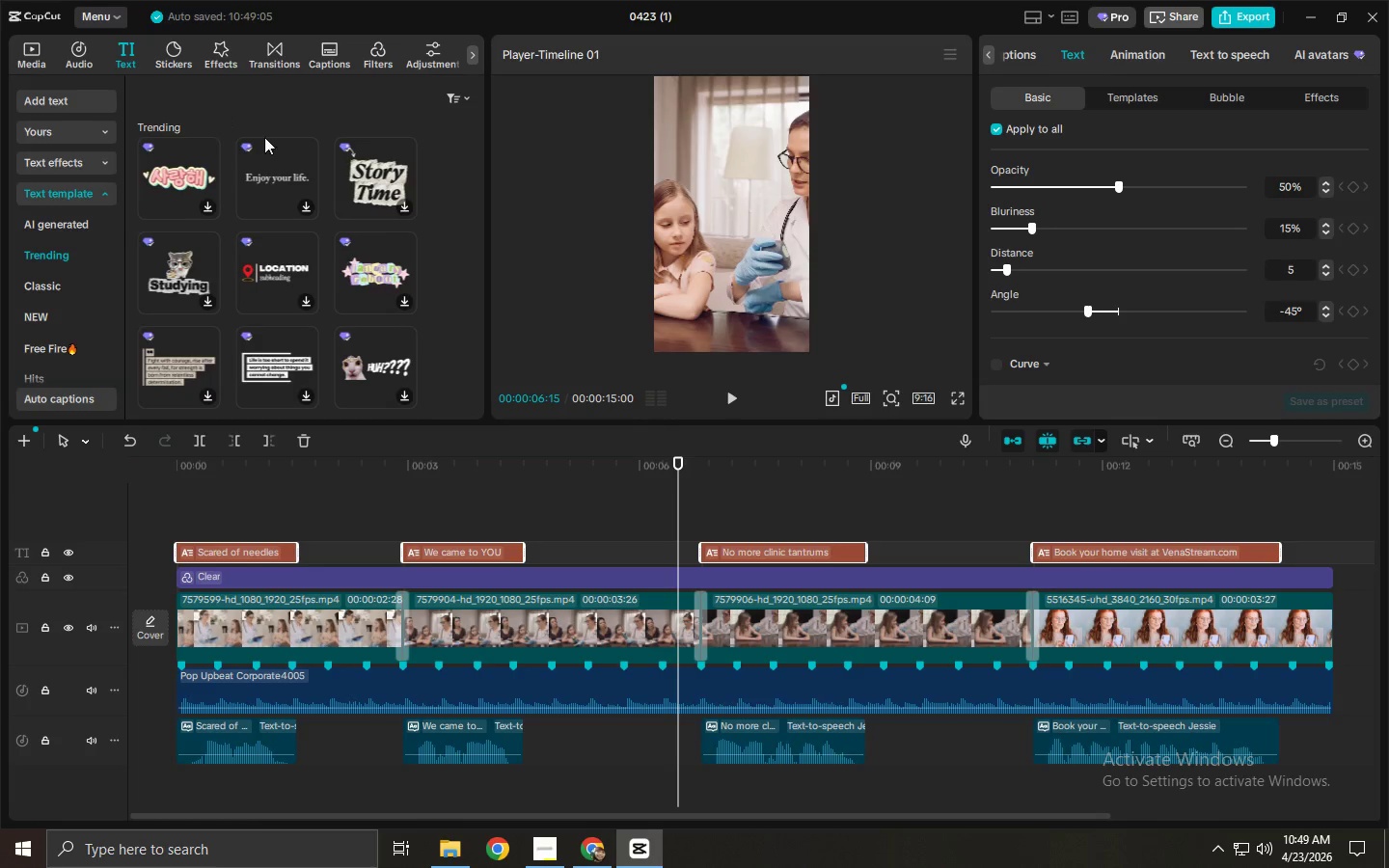 
scroll: coordinate [269, 163], scroll_direction: down, amount: 6.0
 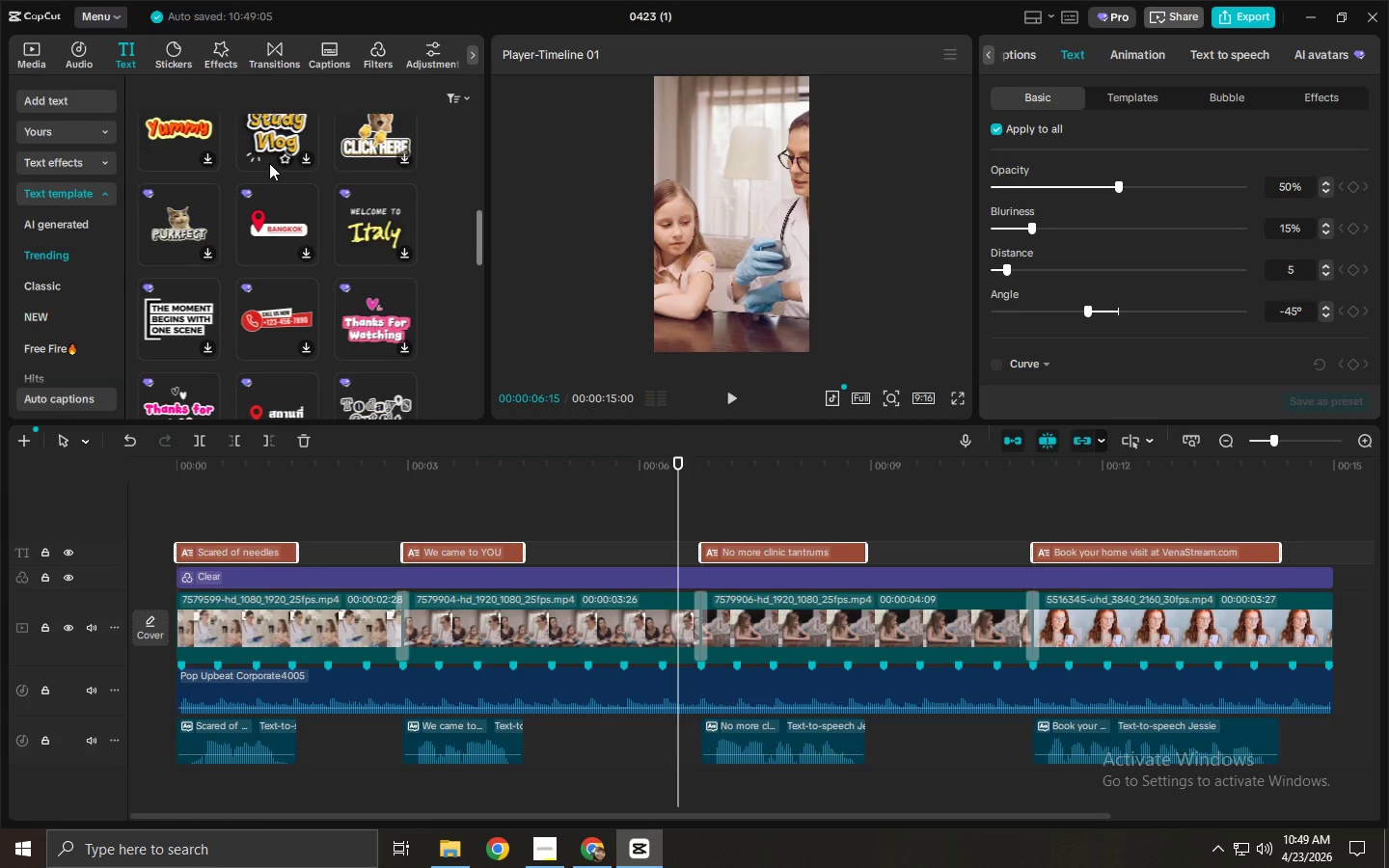 
scroll: coordinate [269, 163], scroll_direction: up, amount: 11.0
 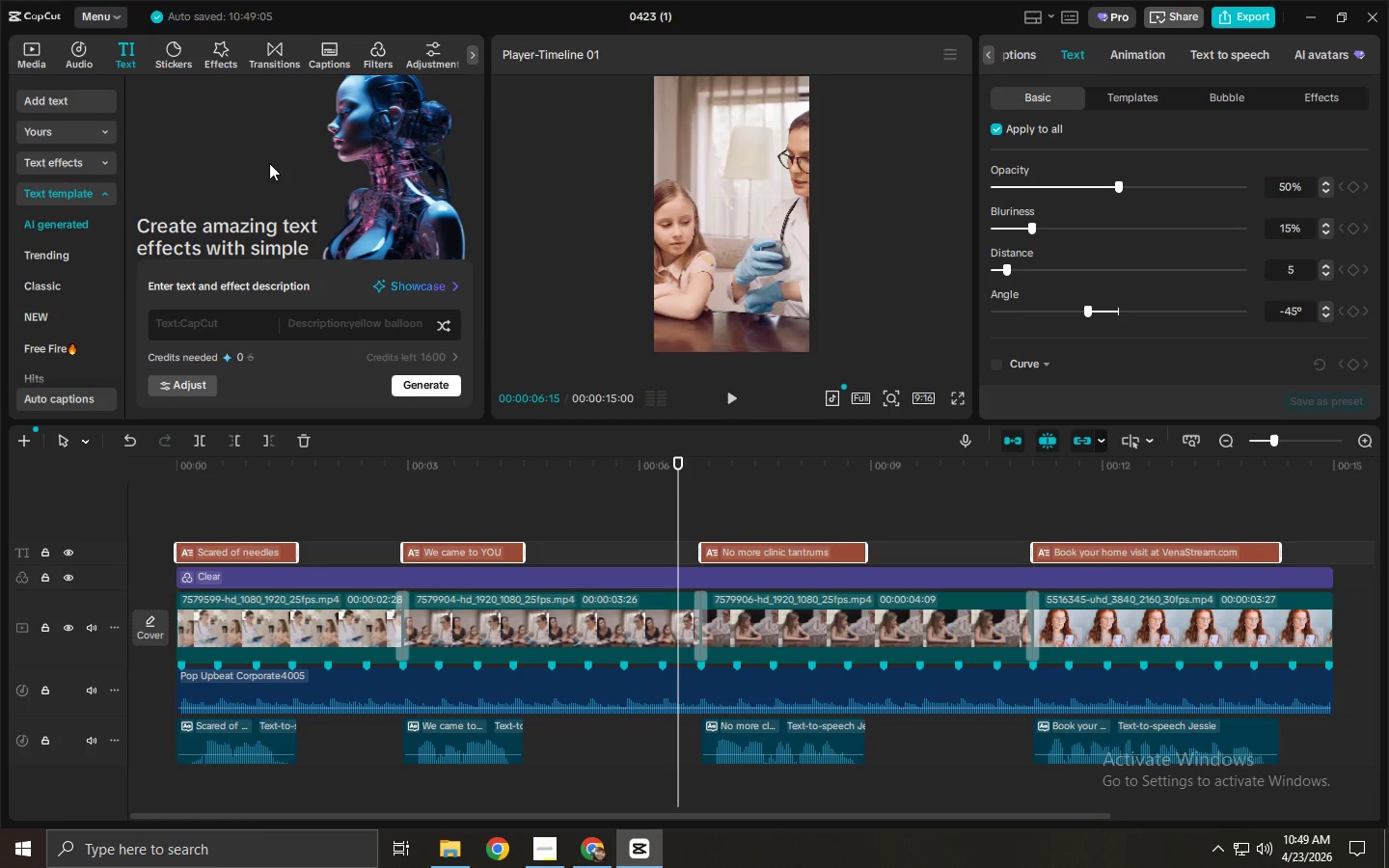 
scroll: coordinate [269, 163], scroll_direction: down, amount: 3.0
 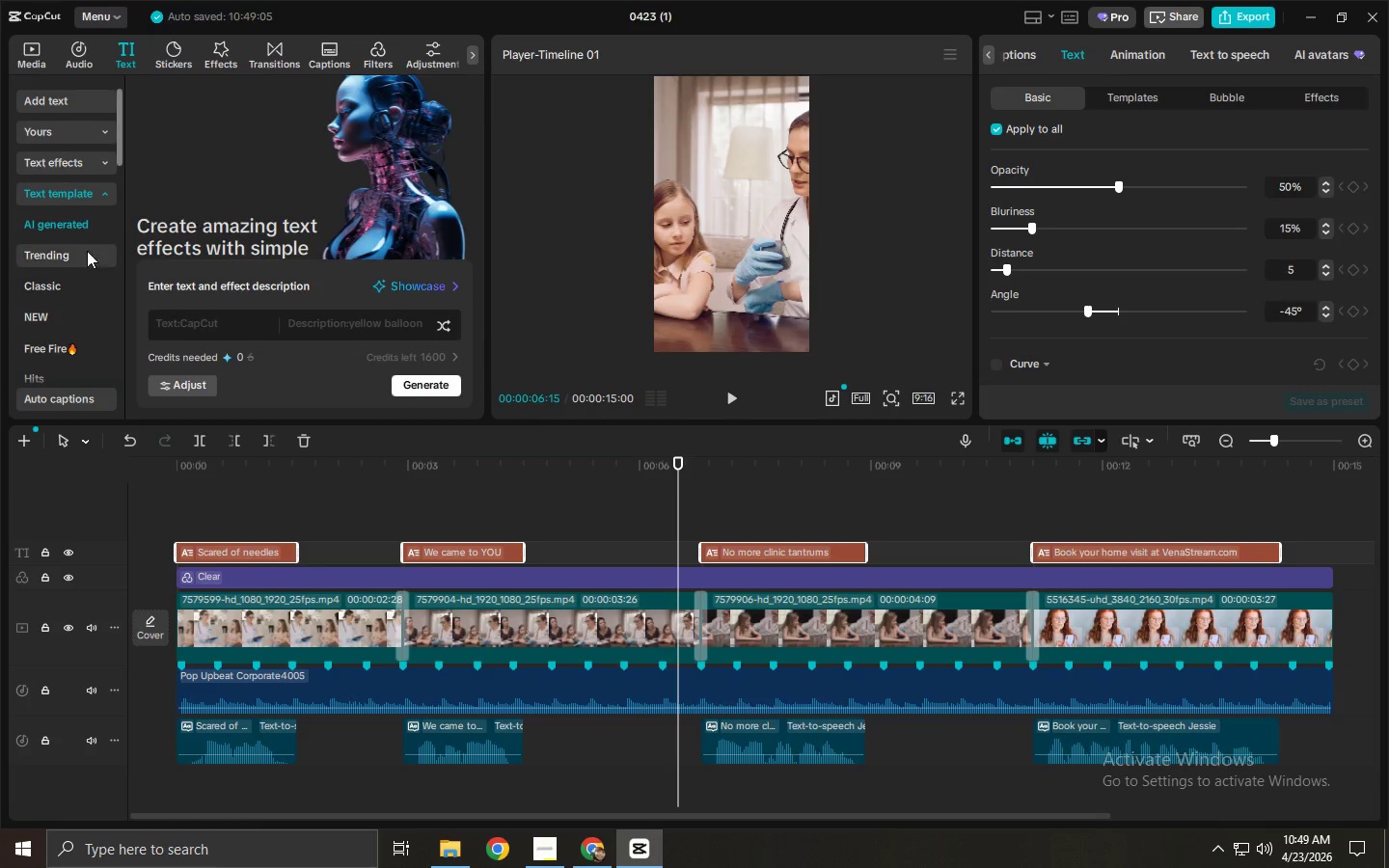 
left_click([50, 253])
 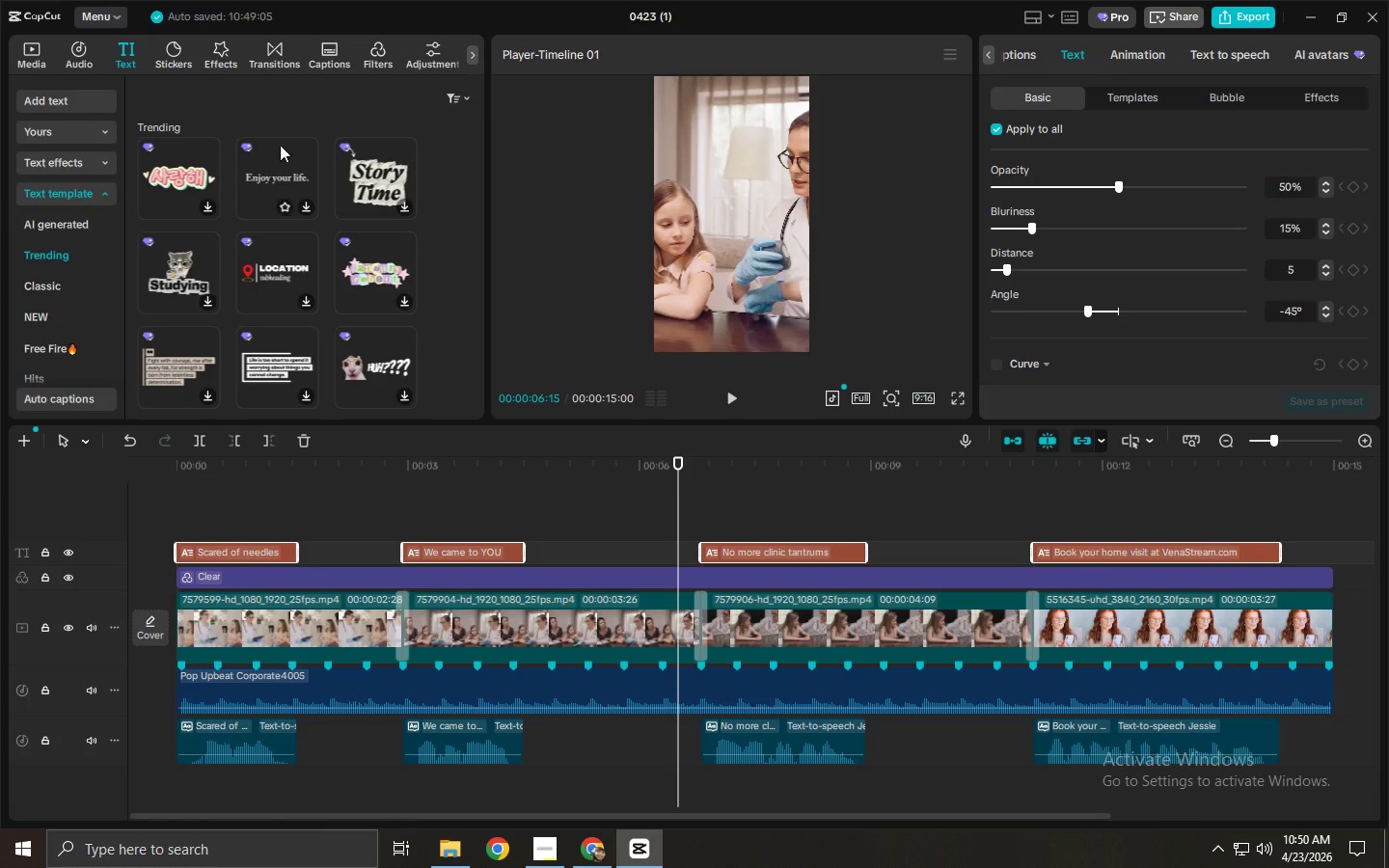 
left_click([265, 121])
 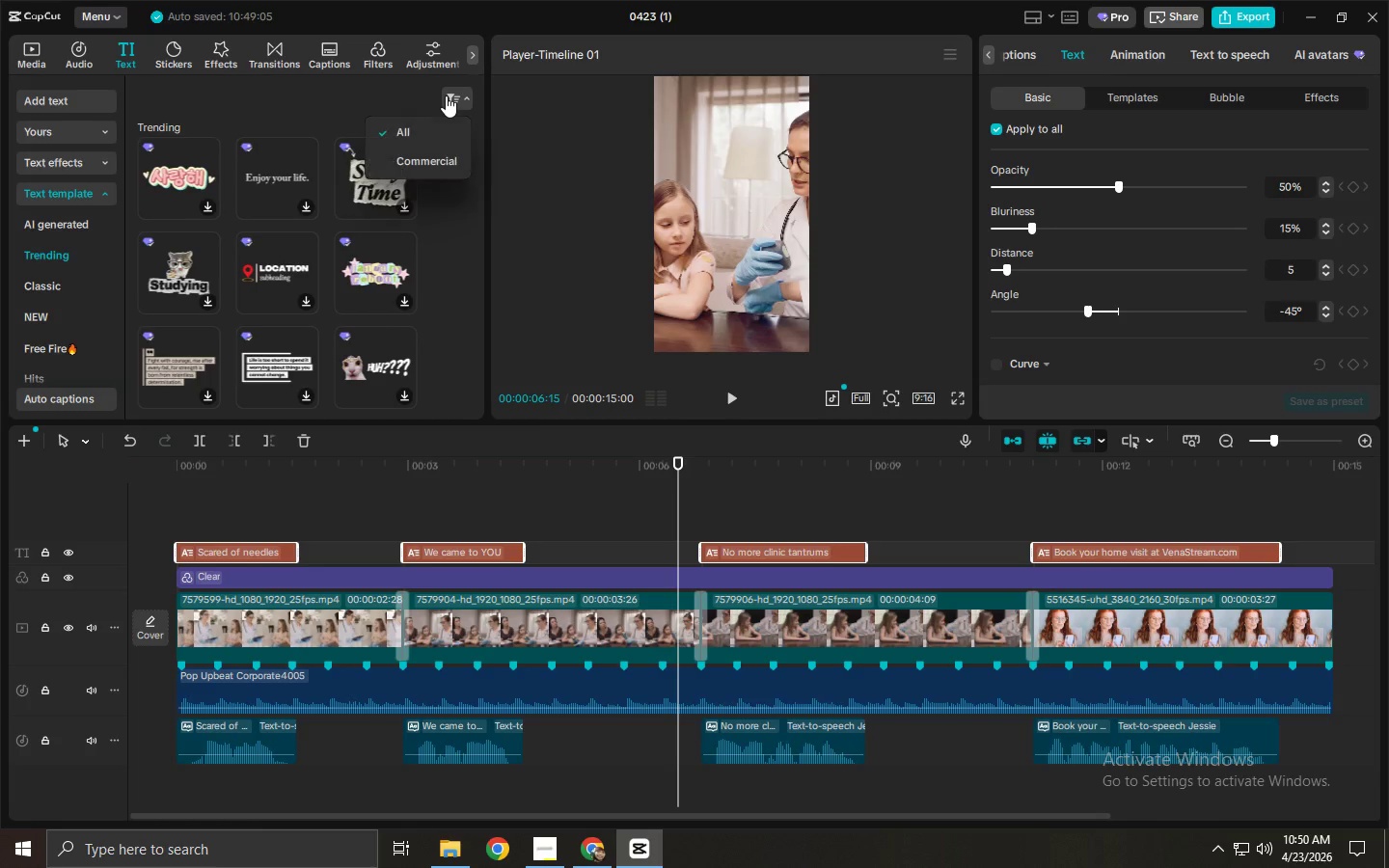 
left_click([449, 95])
 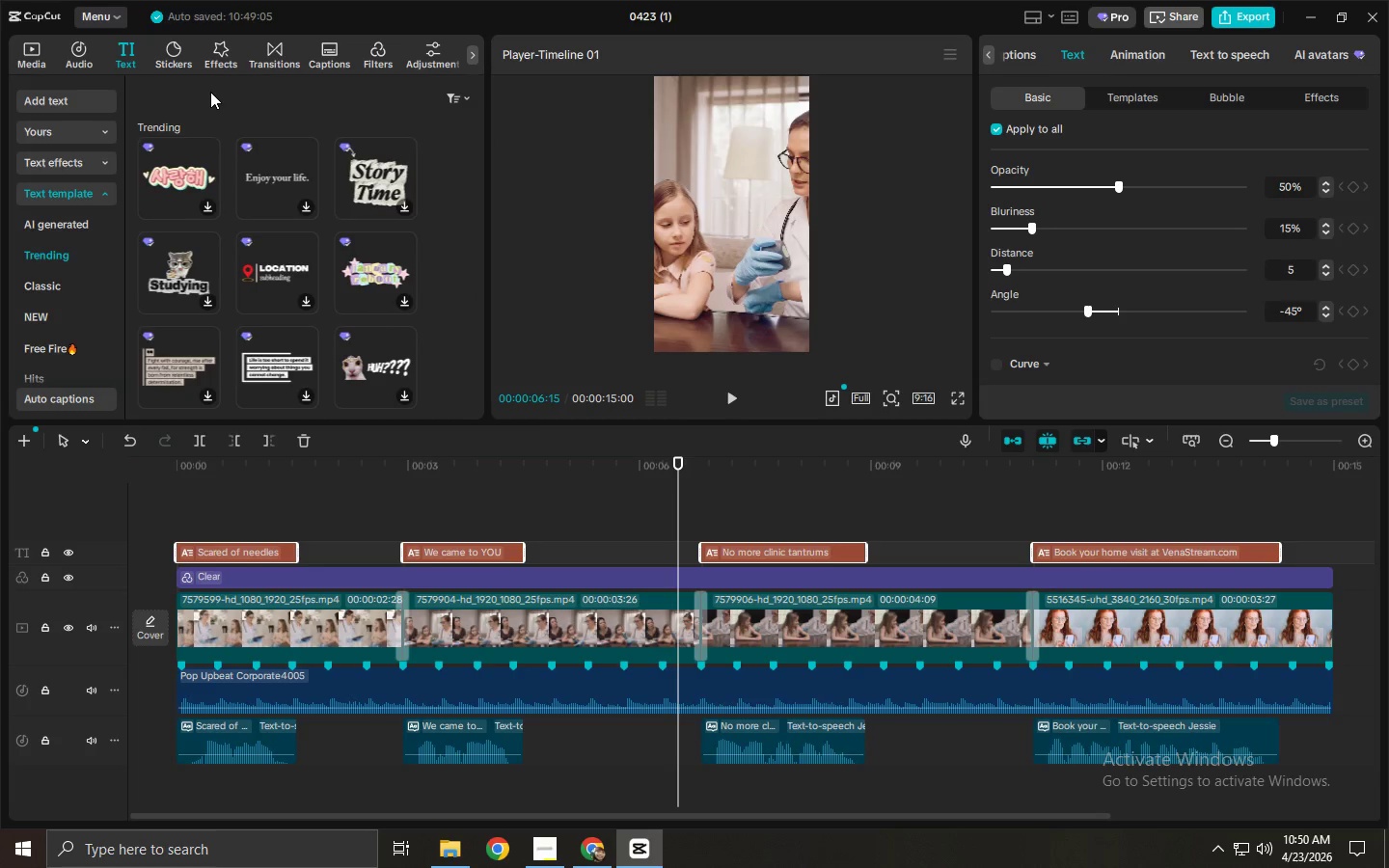 
left_click_drag(start_coordinate=[200, 83], to_coordinate=[184, 87])
 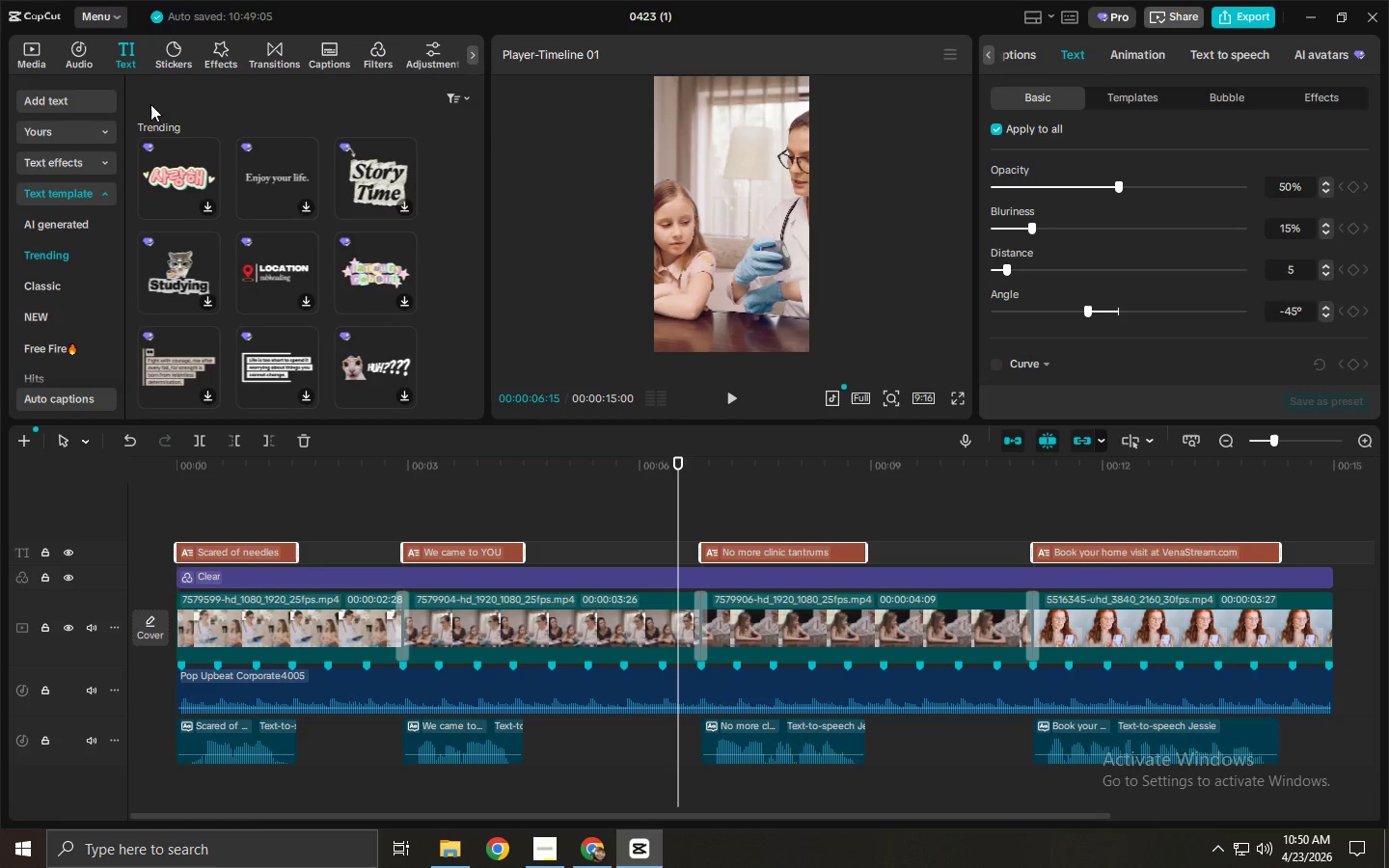 
triple_click([150, 104])
 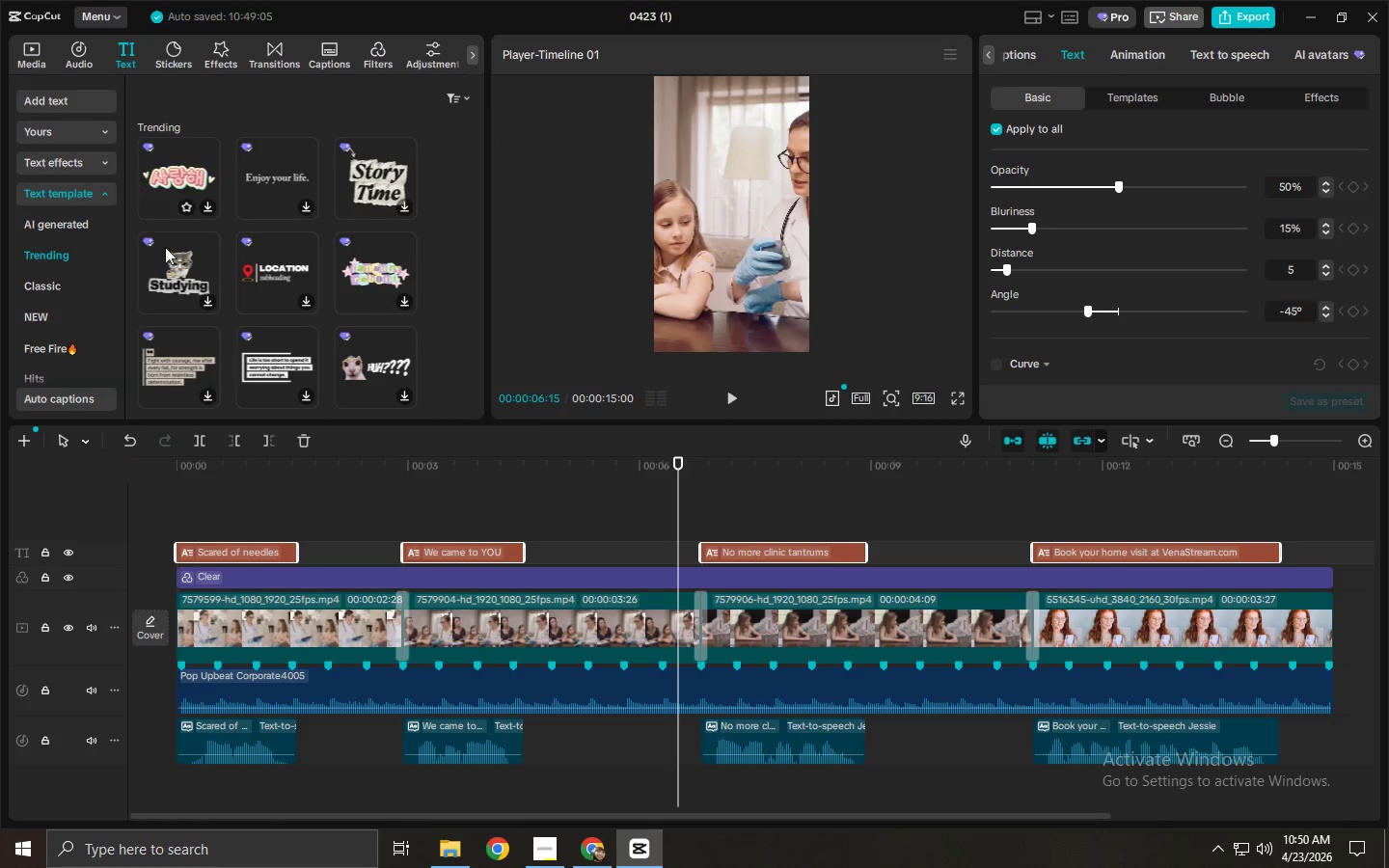 
left_click([100, 280])
 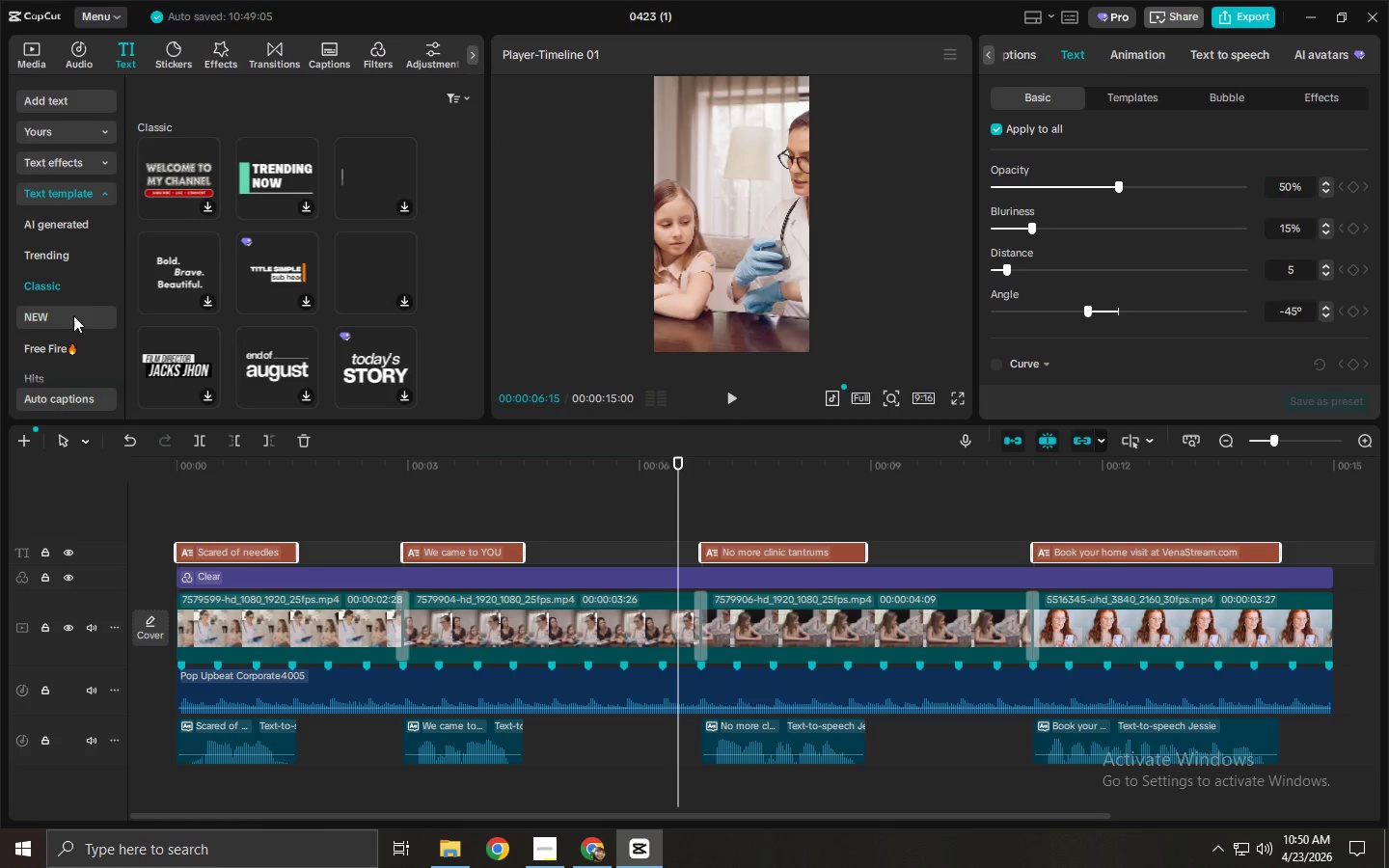 
left_click([69, 221])
 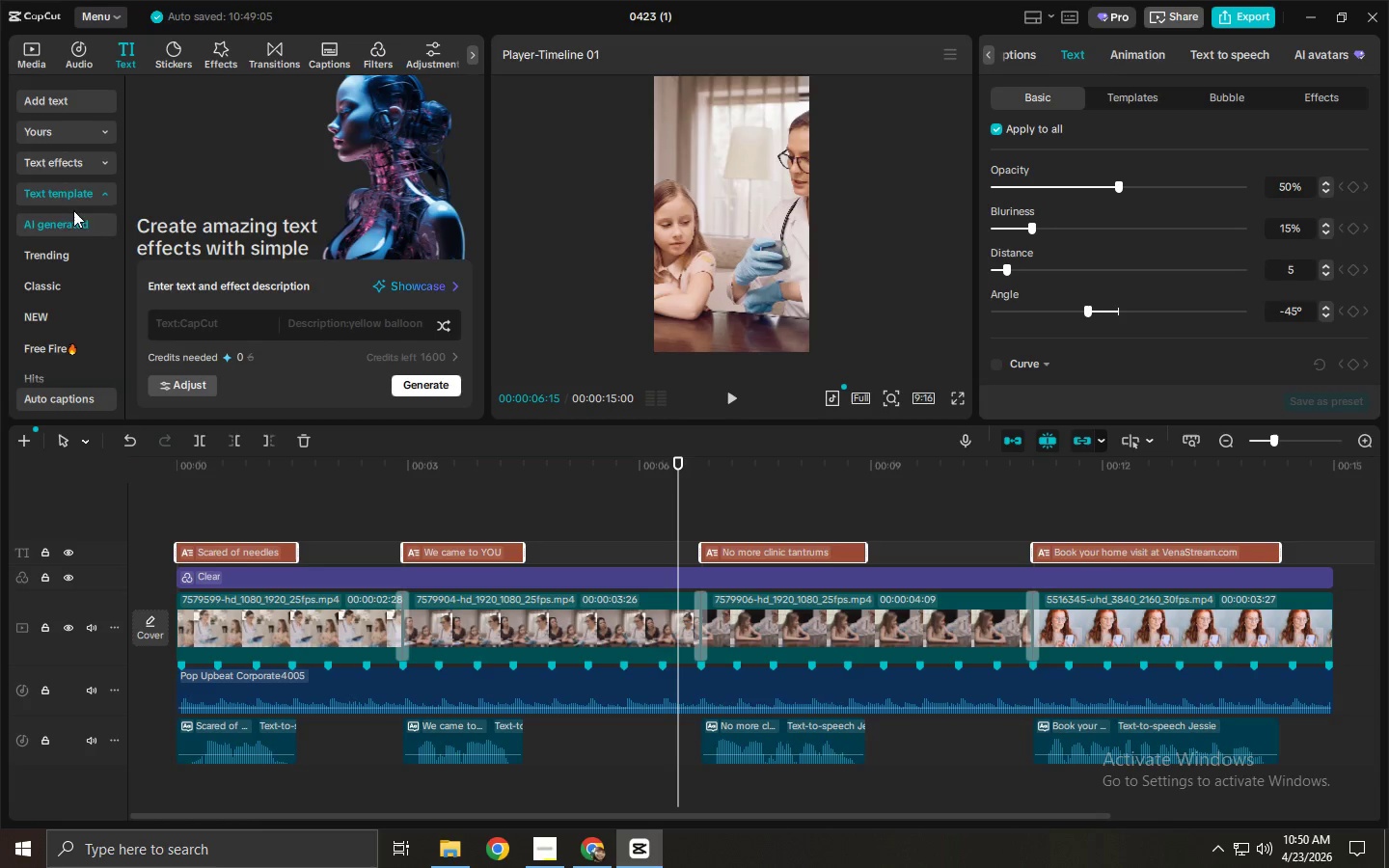 
left_click([72, 195])
 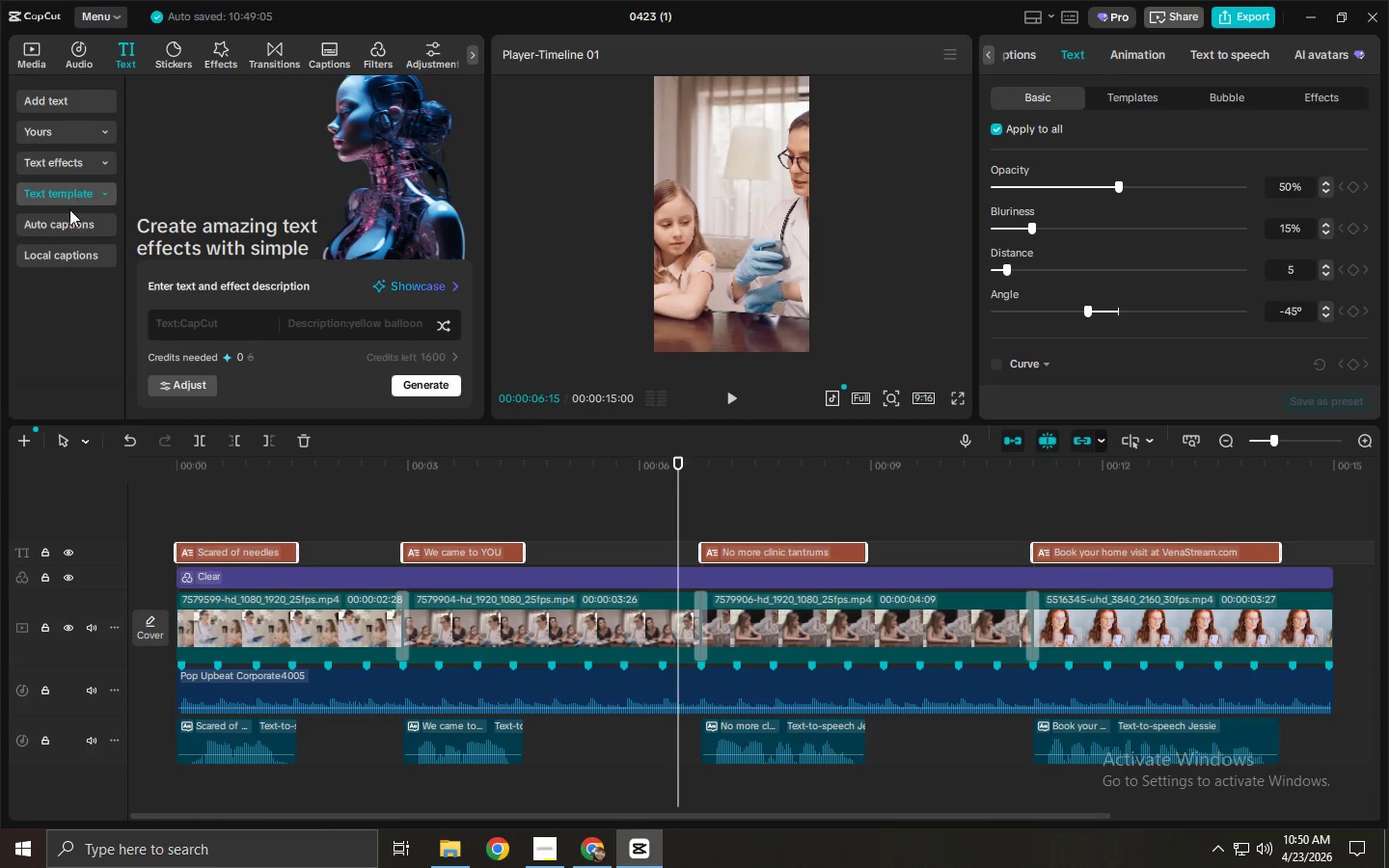 
left_click([73, 217])
 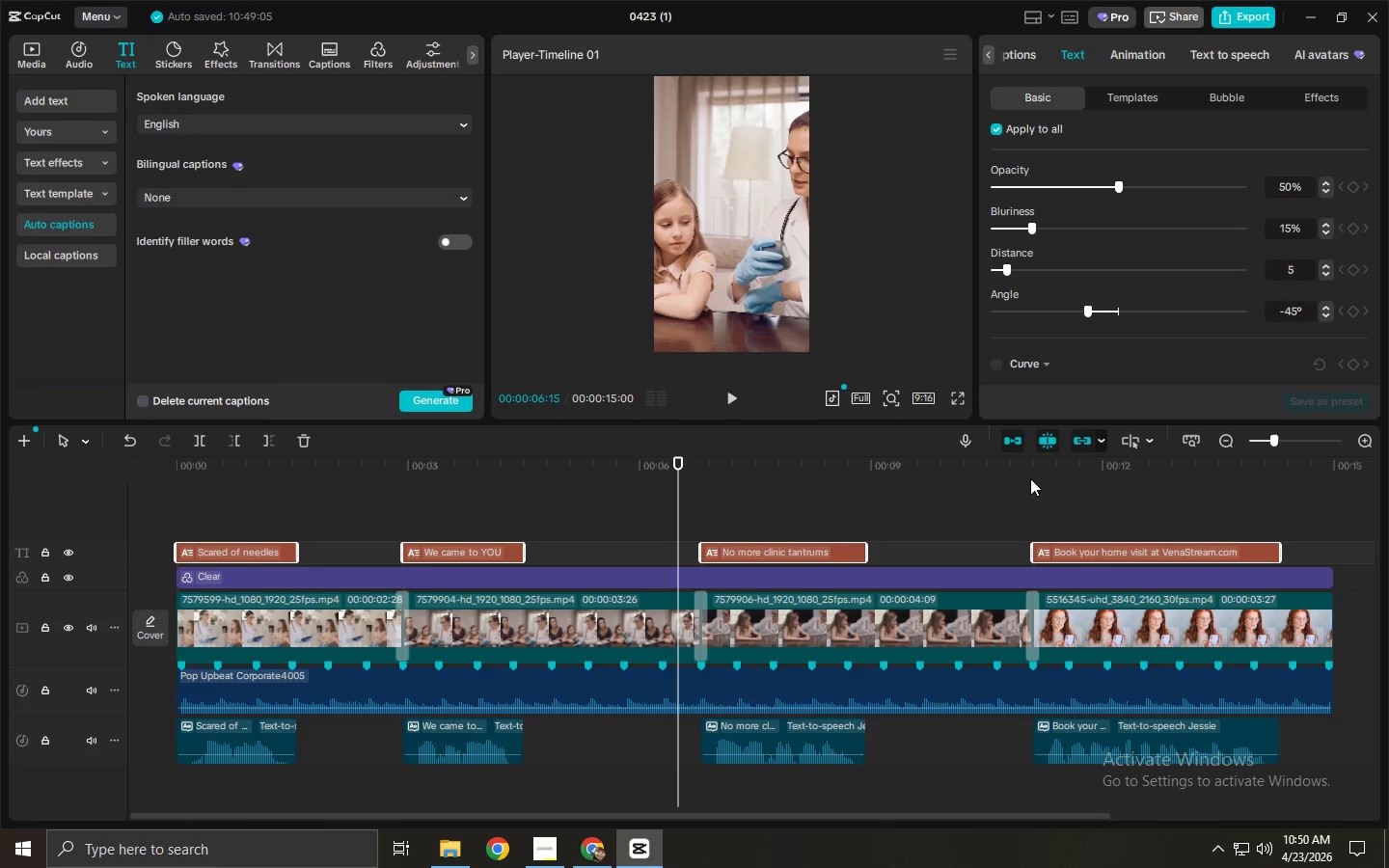 
left_click_drag(start_coordinate=[1120, 461], to_coordinate=[177, 475])
 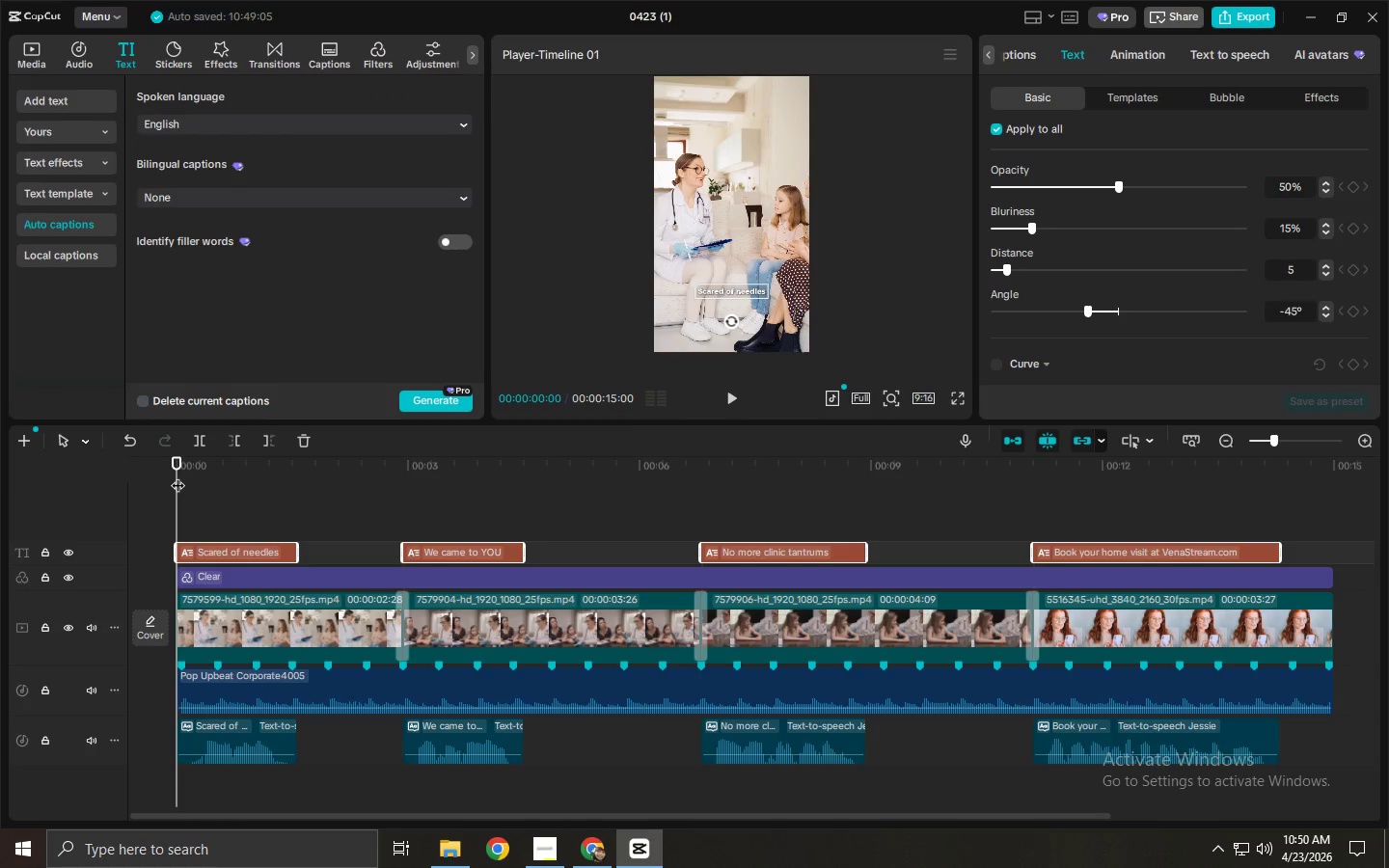 
key(Space)
 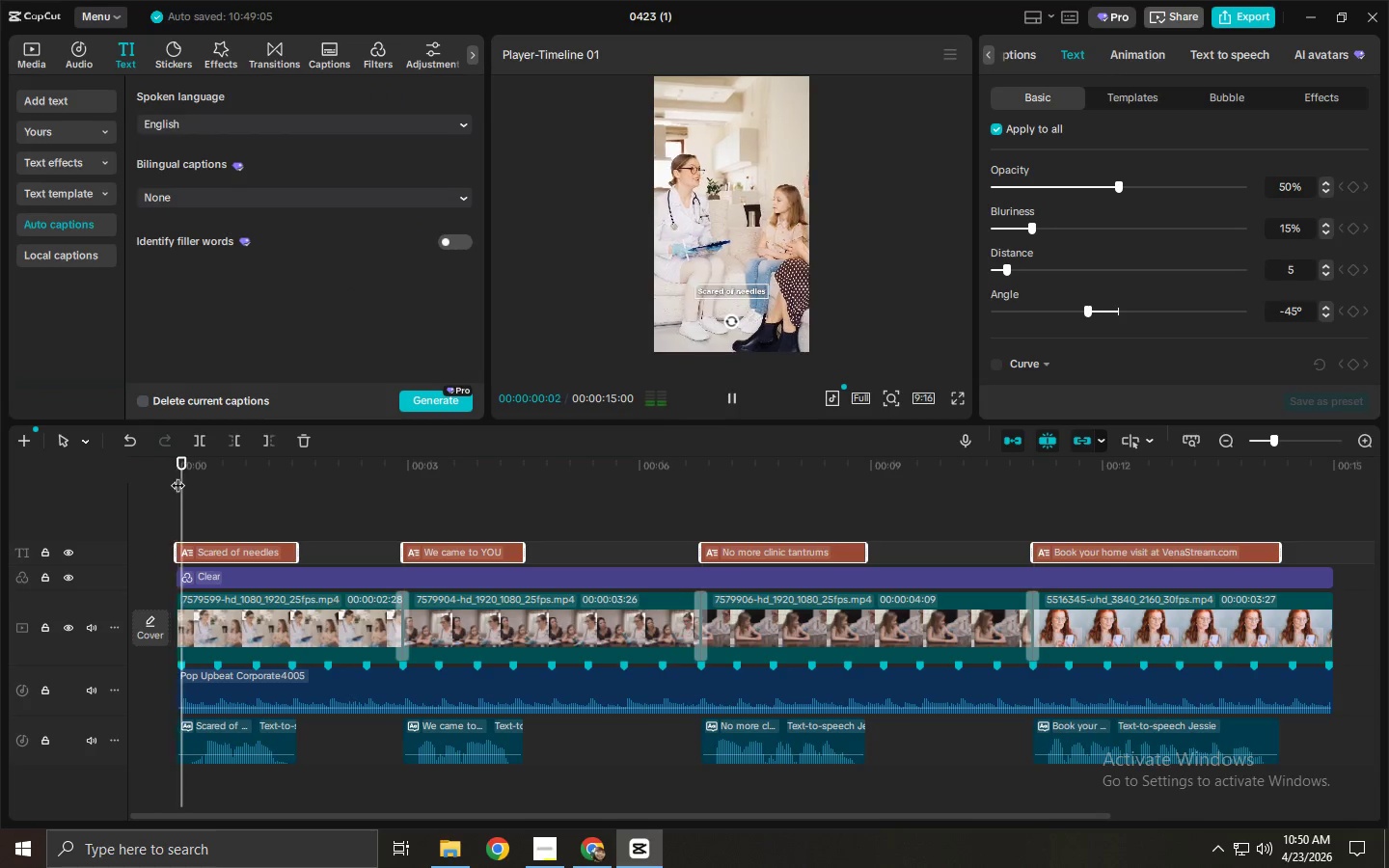 
key(Space)
 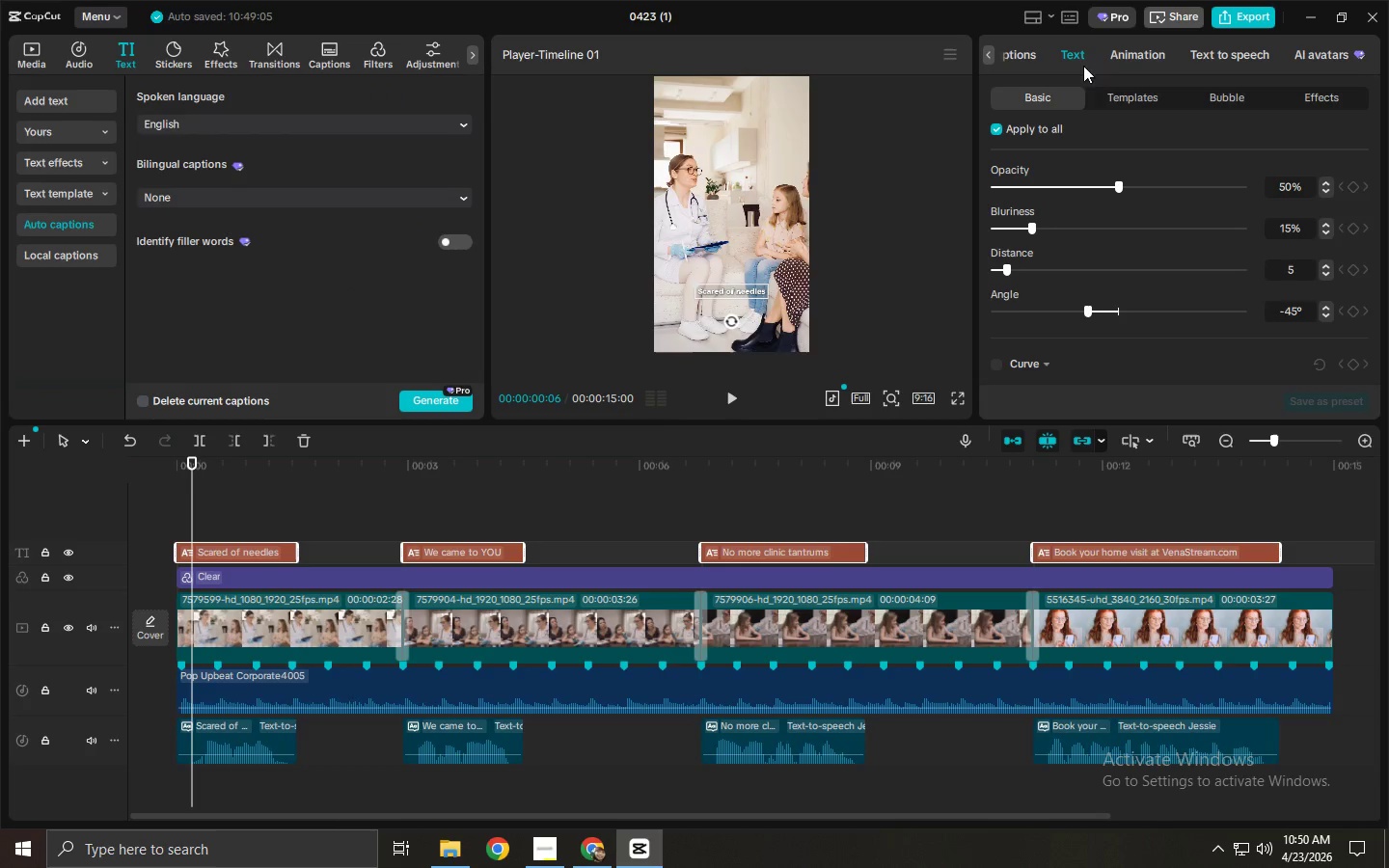 
left_click_drag(start_coordinate=[1318, 541], to_coordinate=[274, 544])
 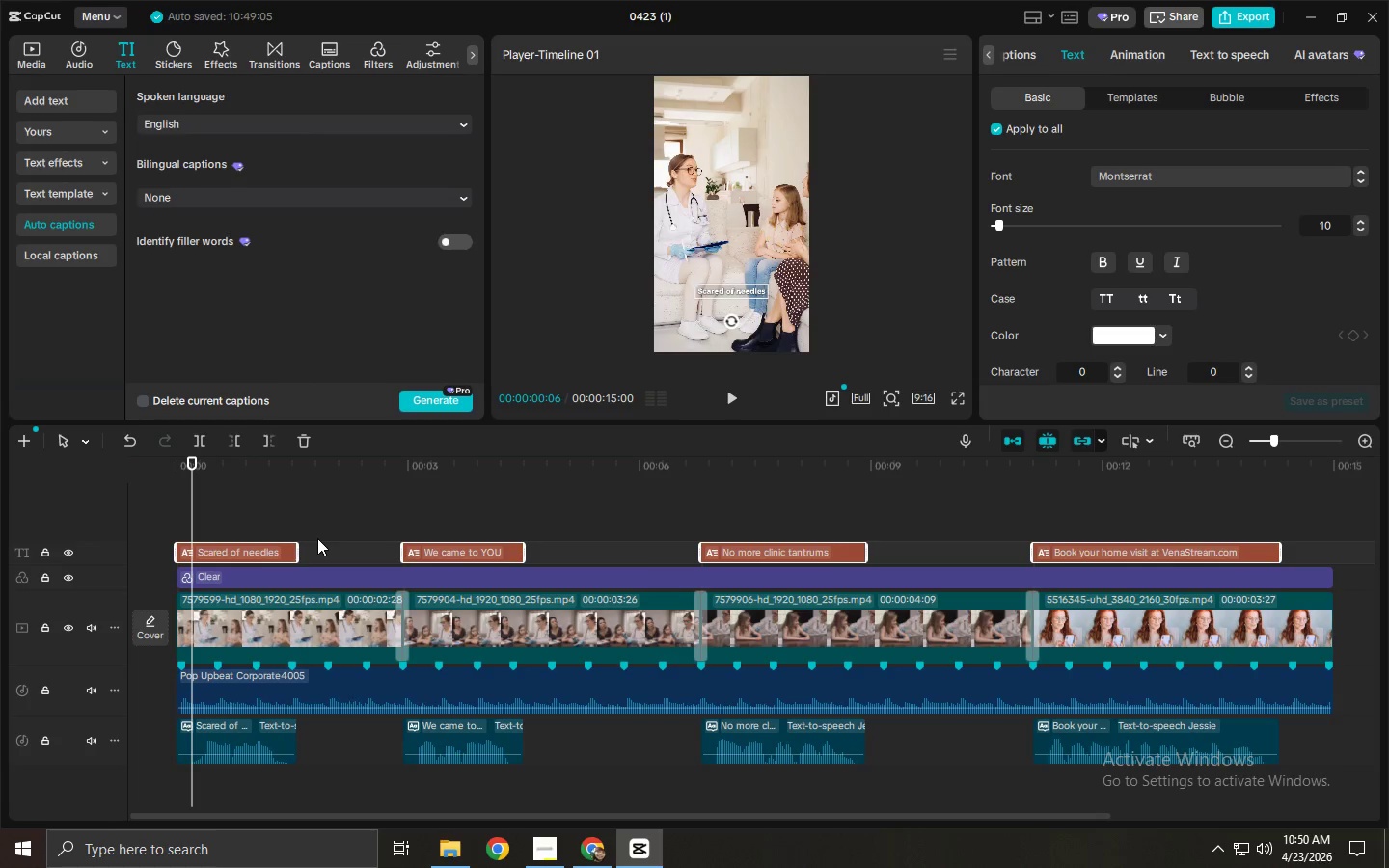 
wait(6.88)
 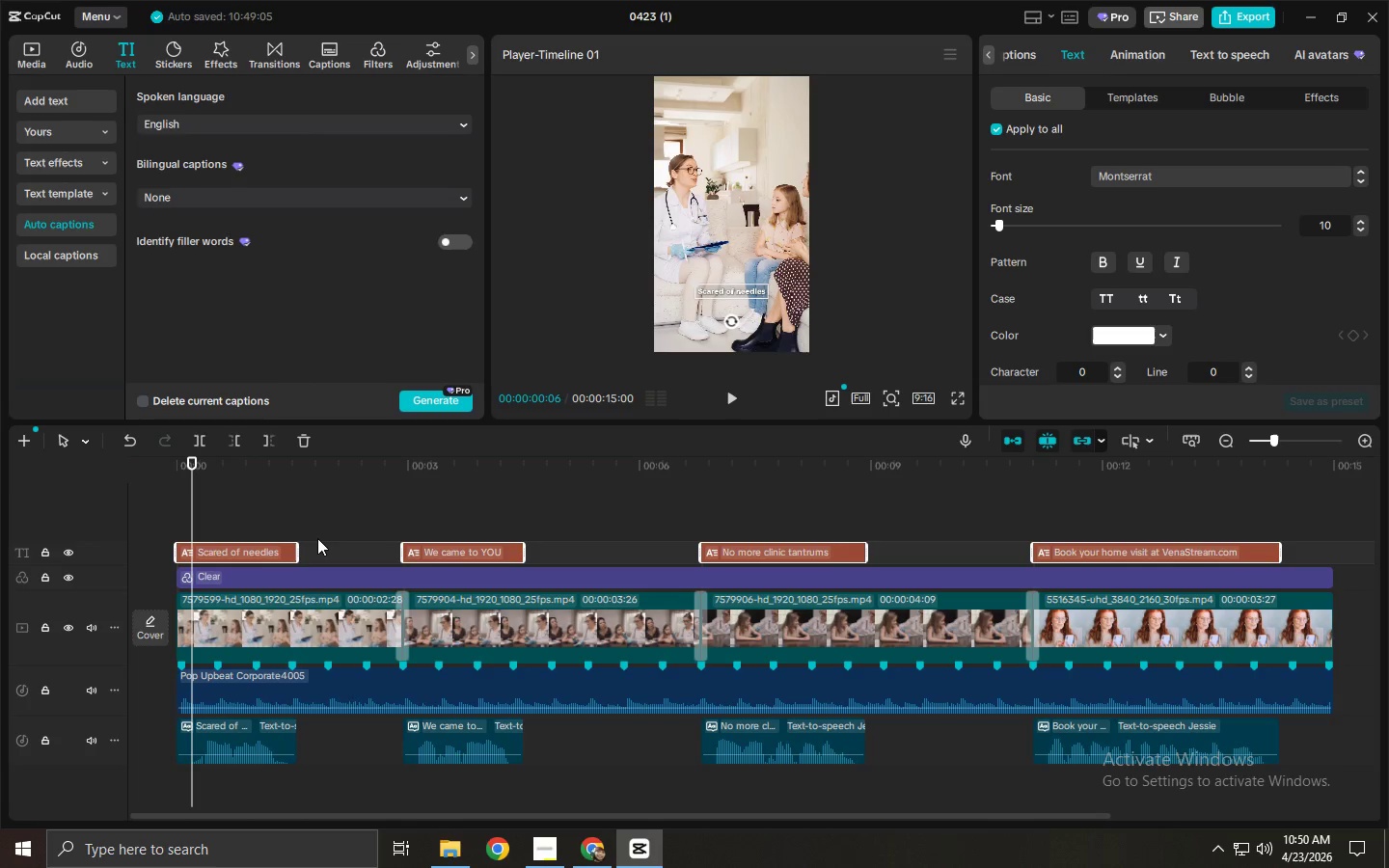 
left_click([1138, 61])
 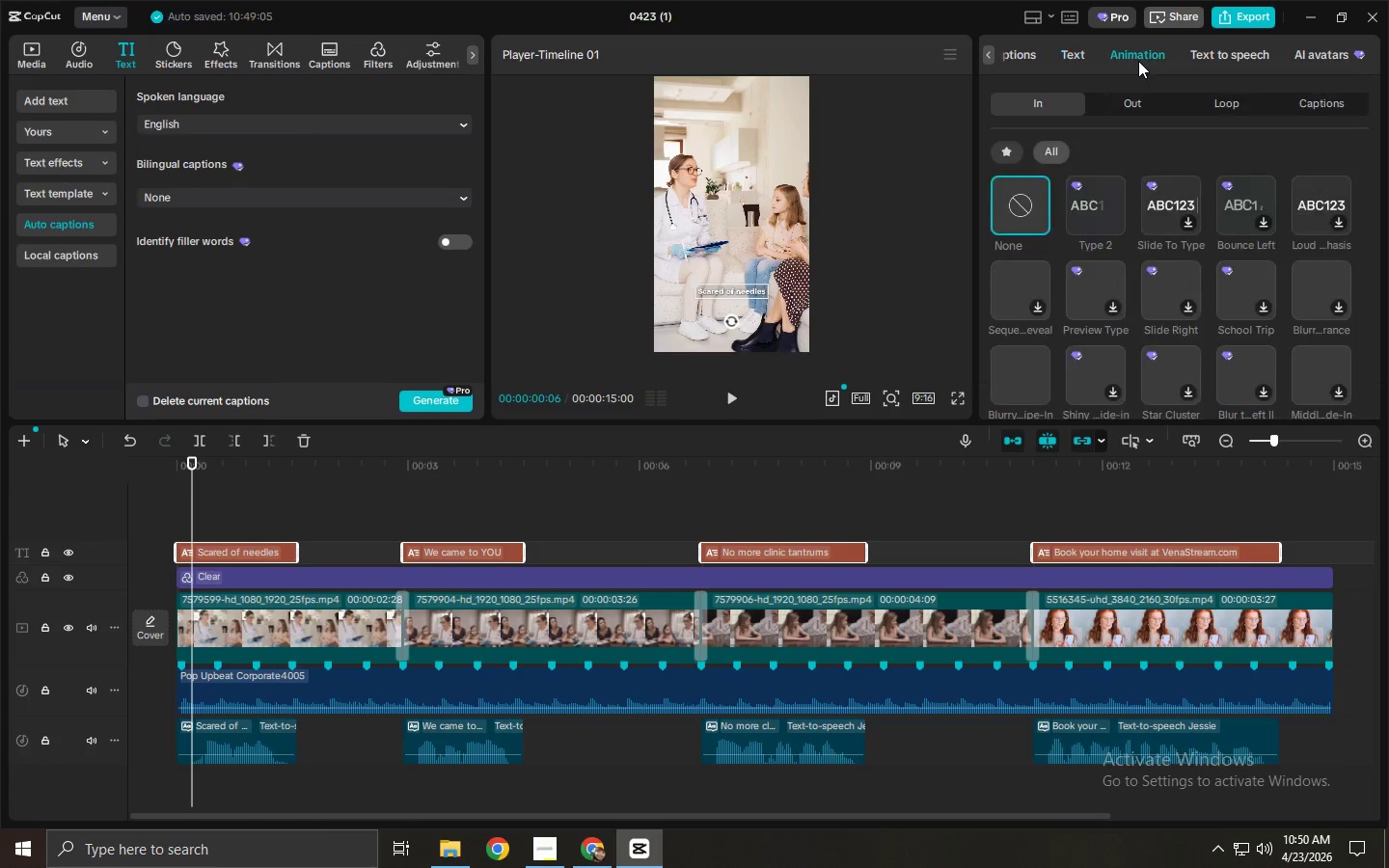 
left_click([1138, 46])
 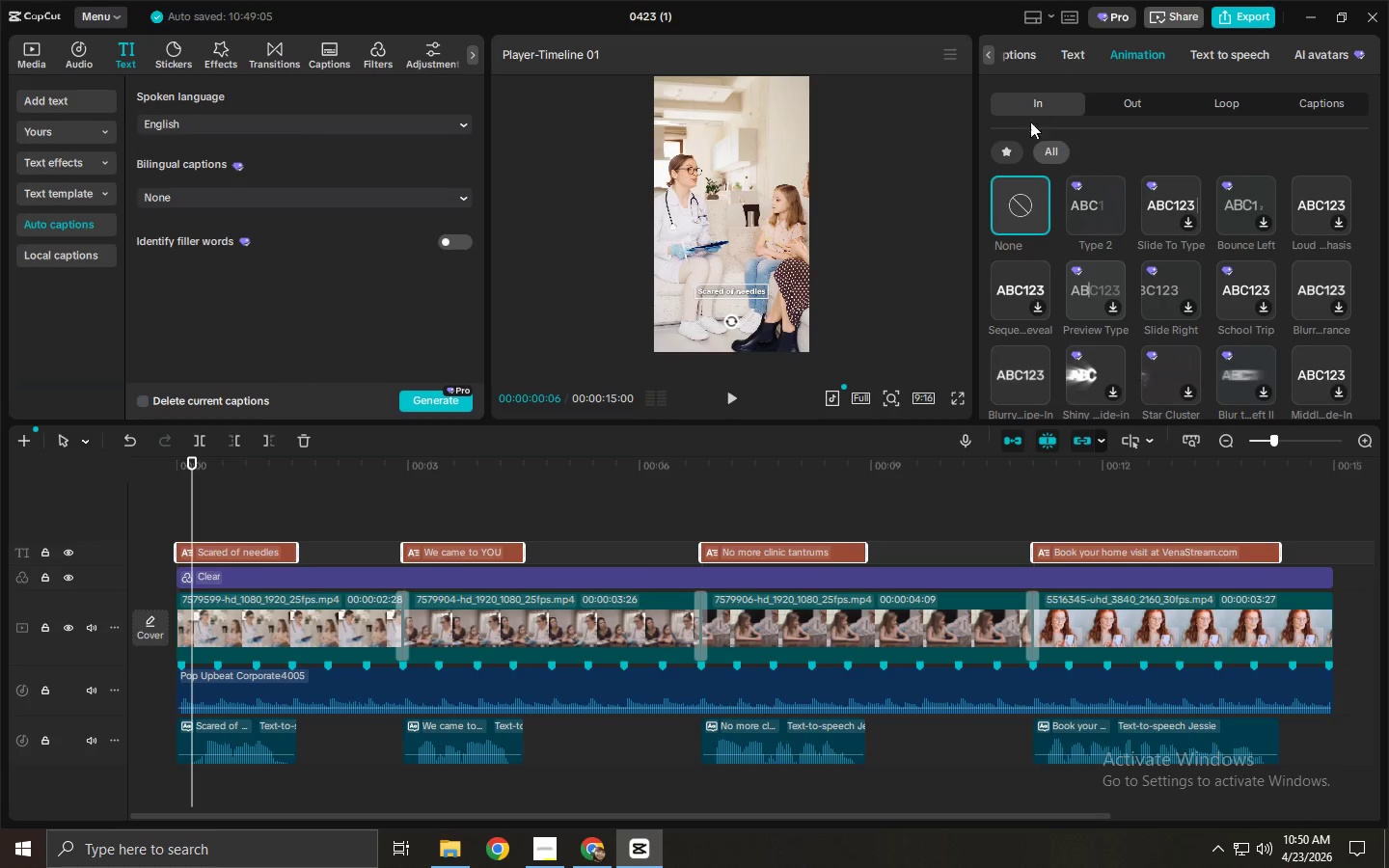 
double_click([1010, 143])
 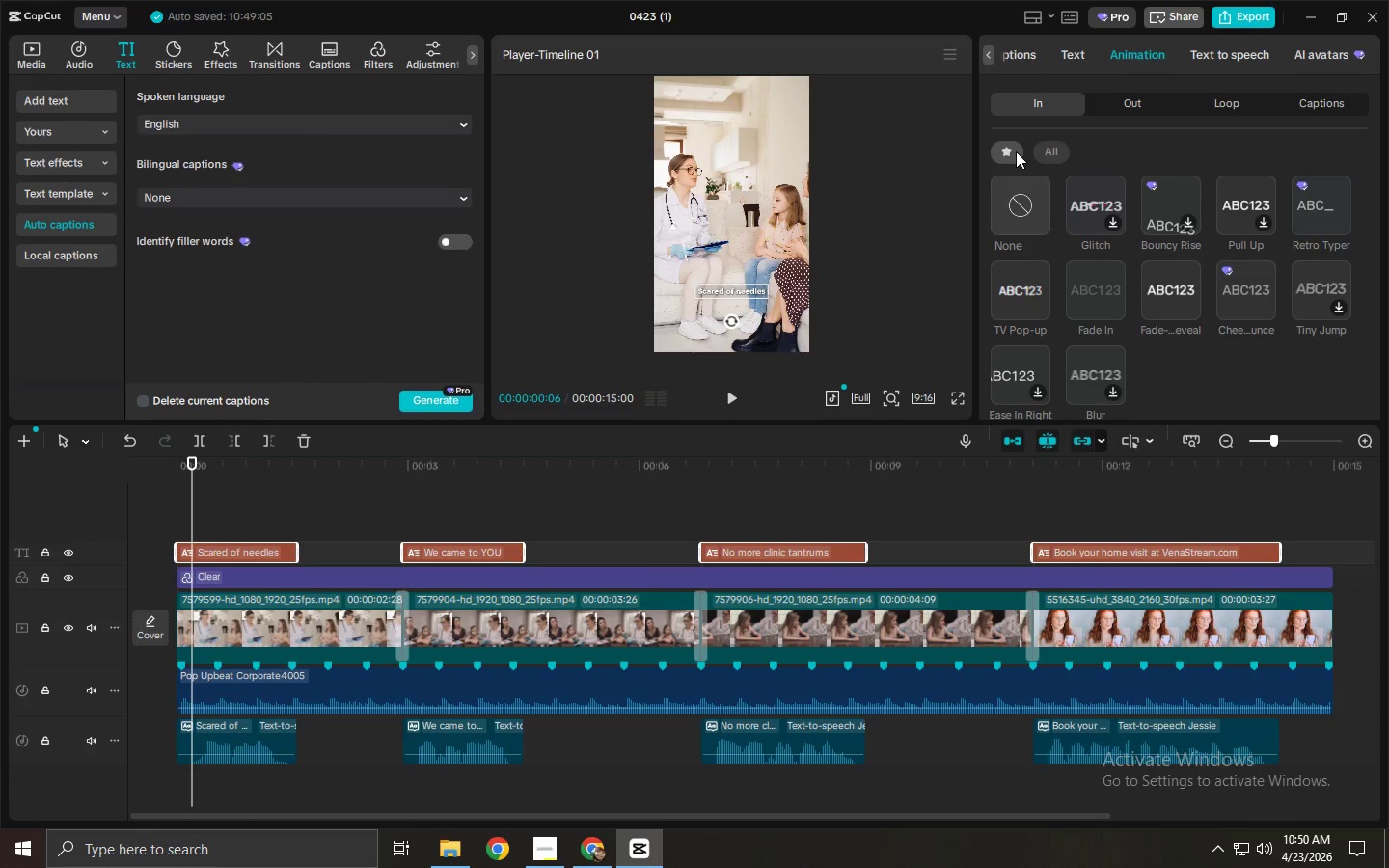 
wait(6.5)
 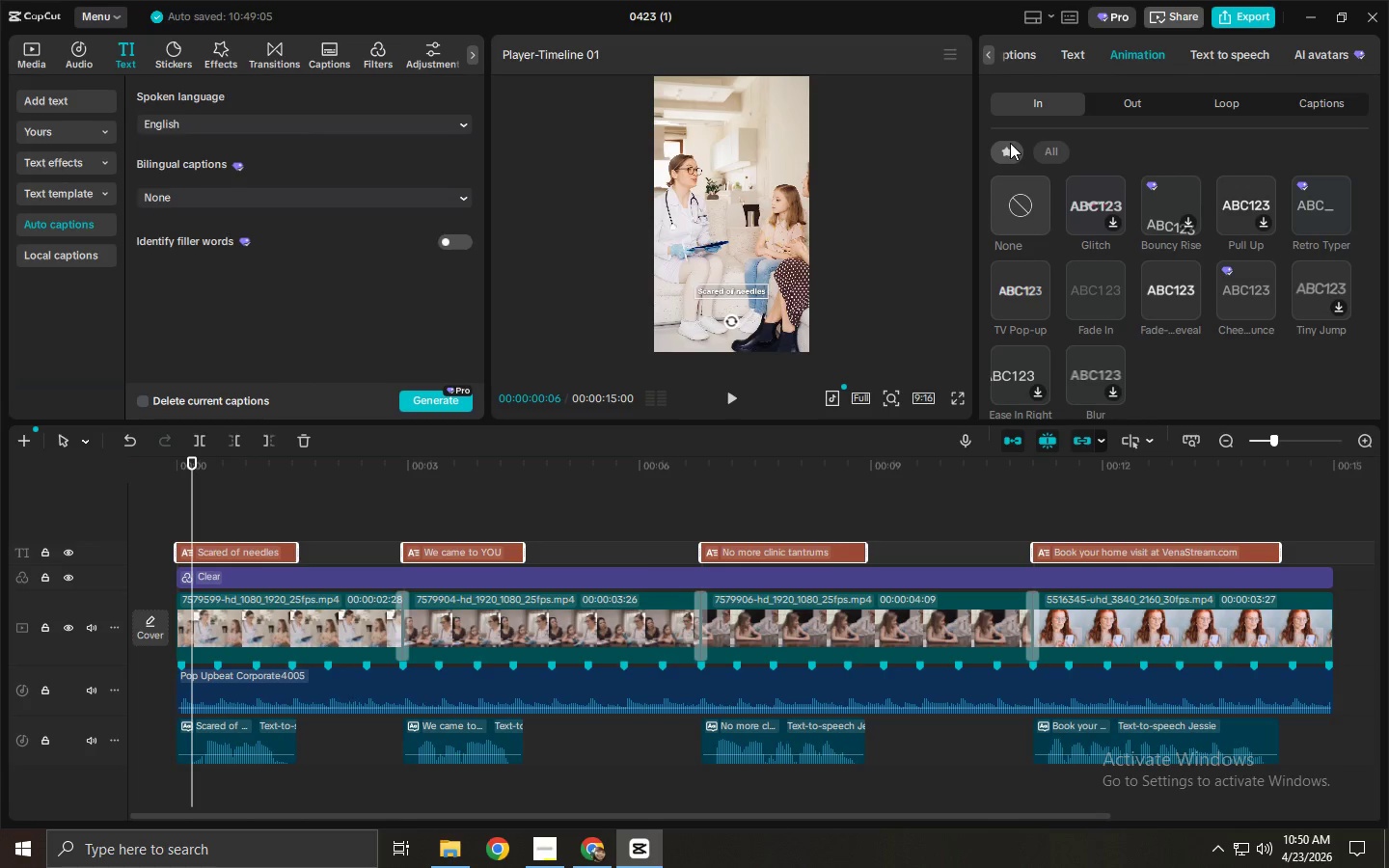 
scroll: coordinate [1089, 205], scroll_direction: down, amount: 1.0
 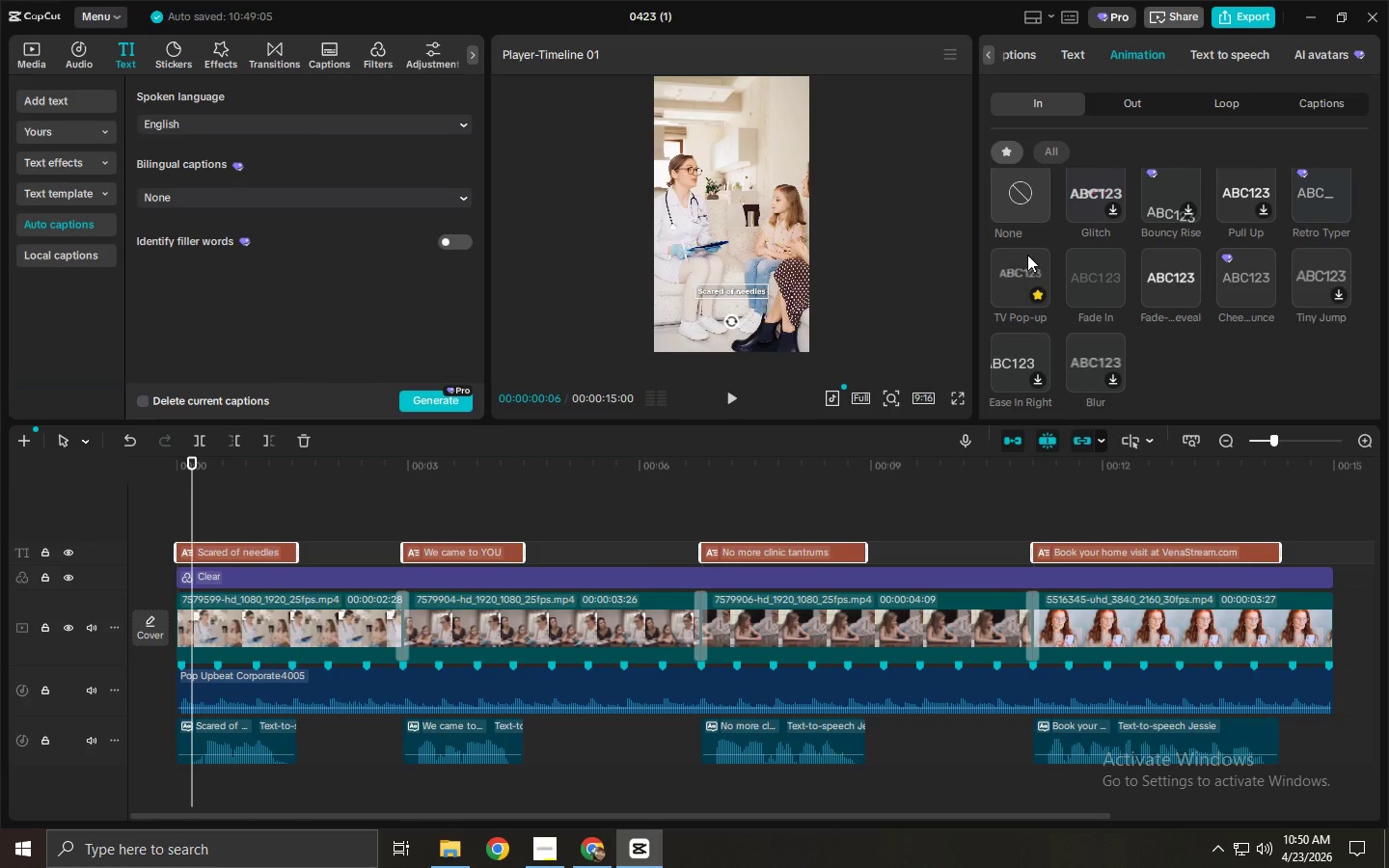 
left_click([1027, 255])
 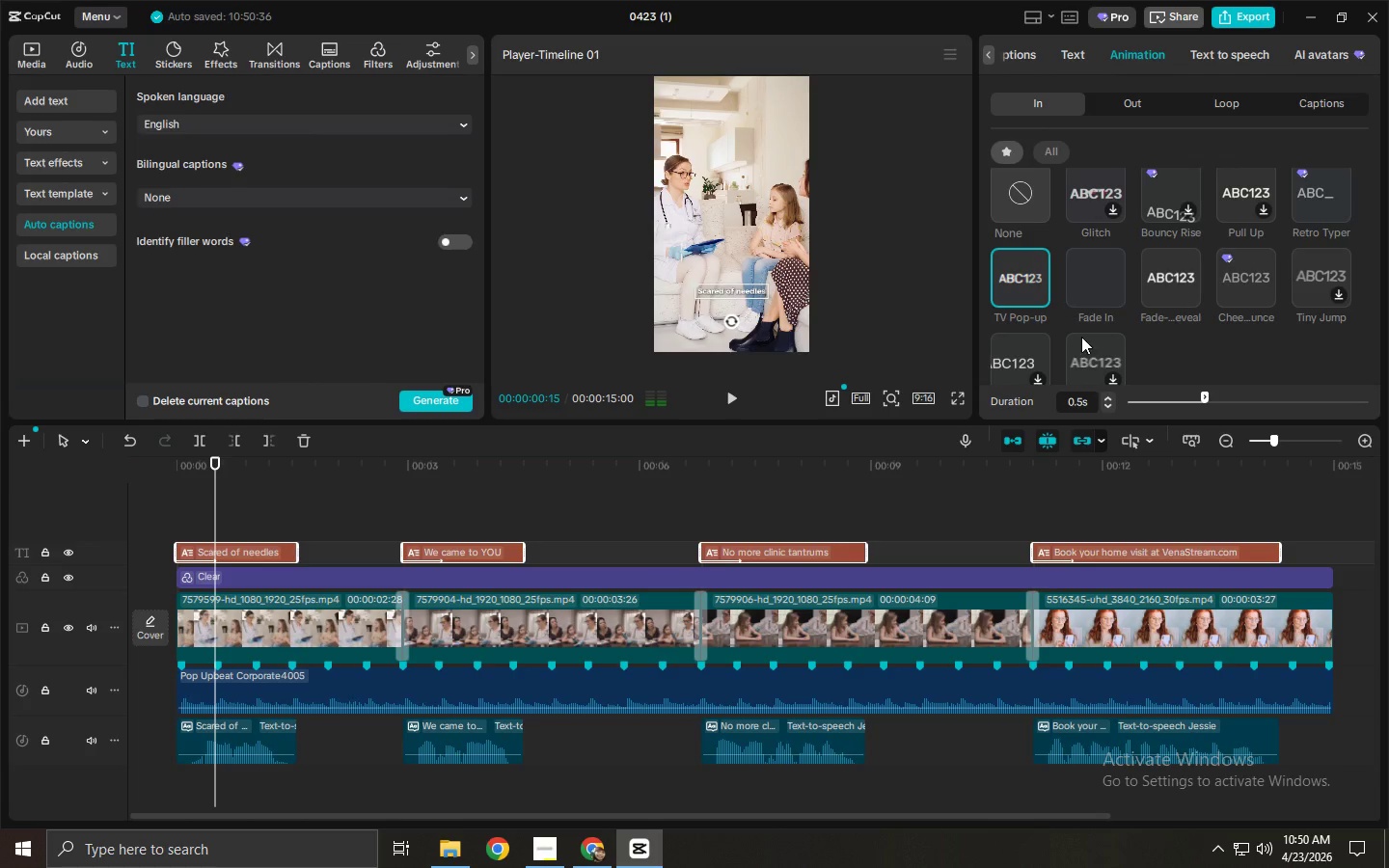 
wait(5.03)
 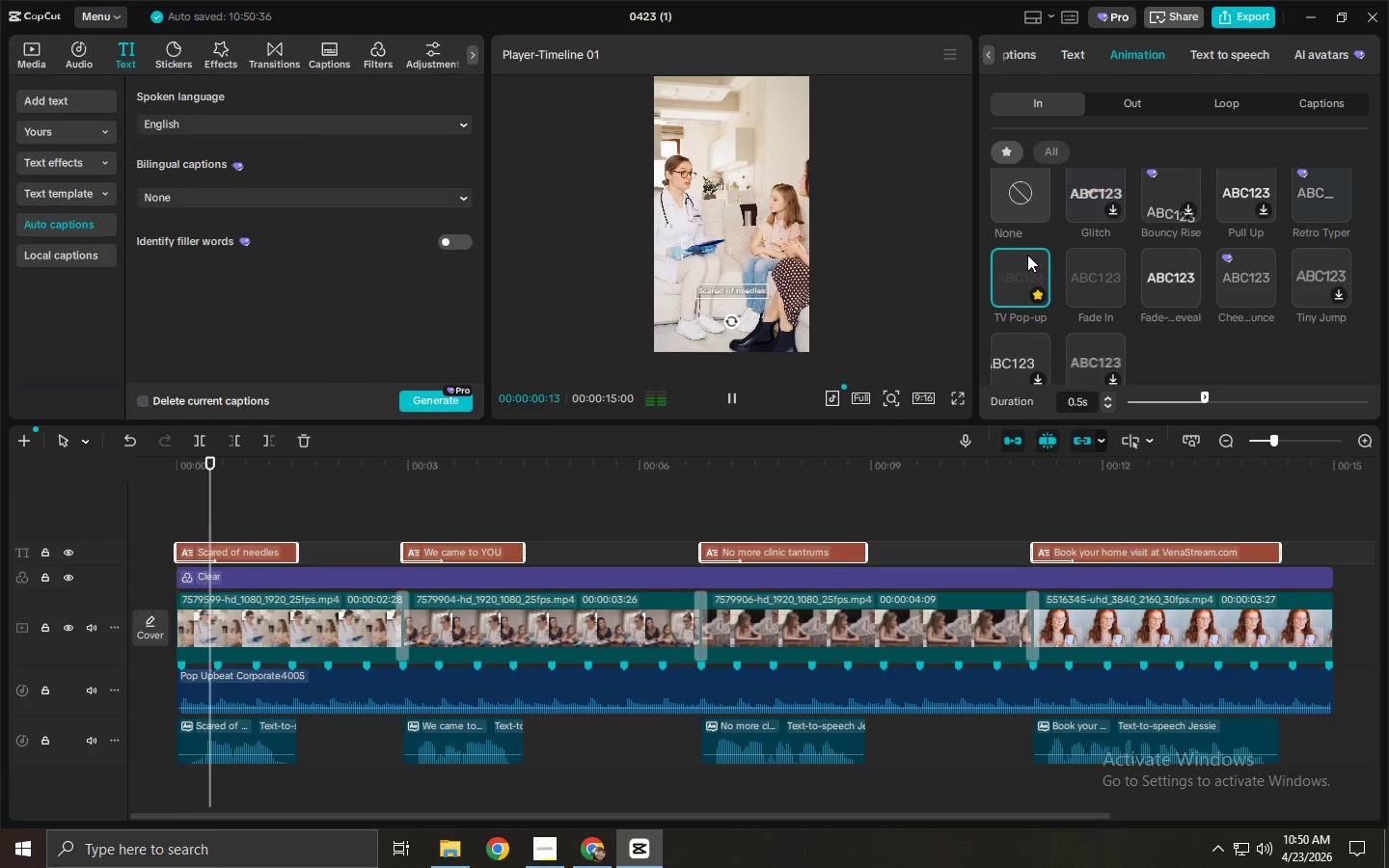 
left_click([1012, 203])
 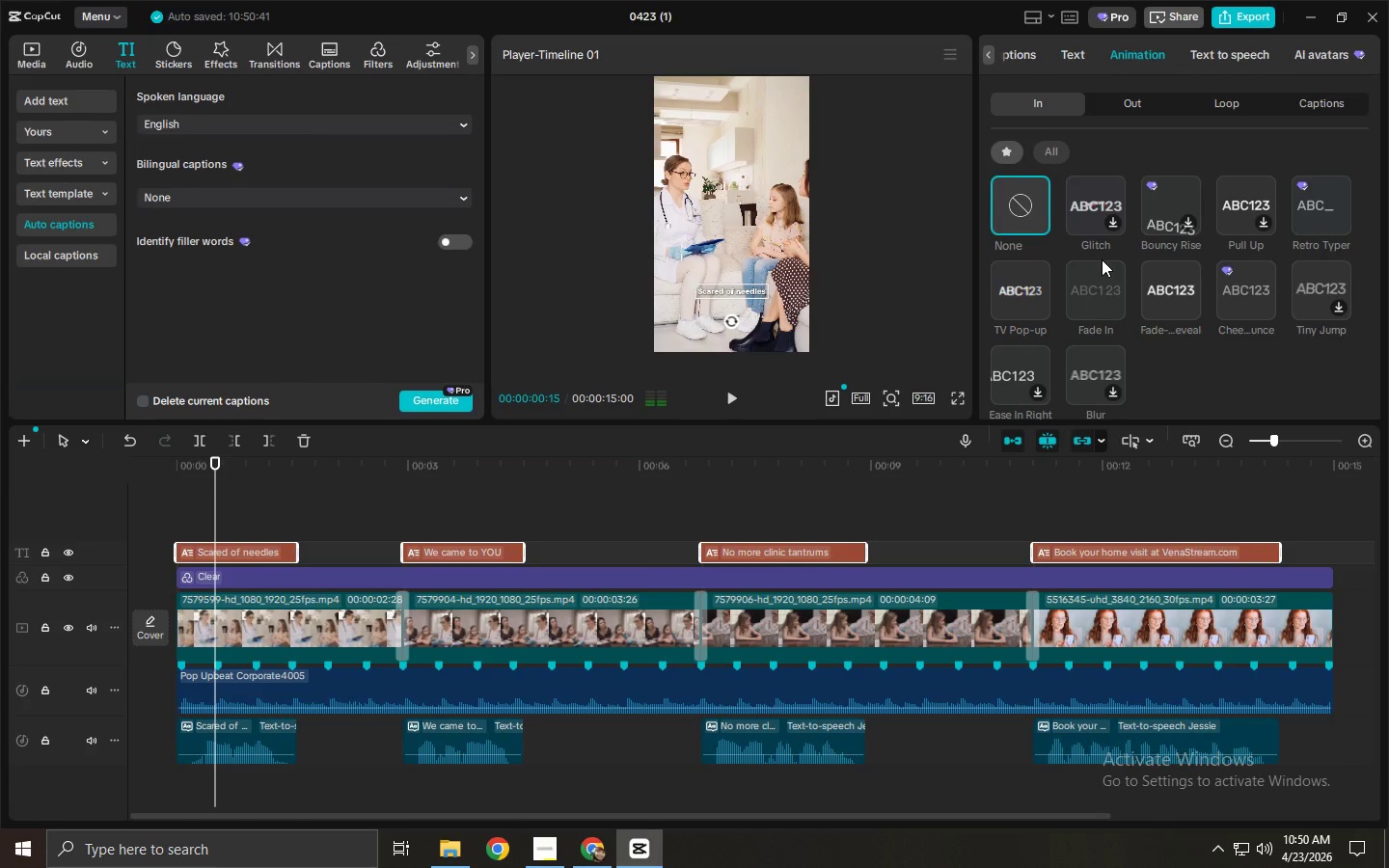 
scroll: coordinate [1102, 259], scroll_direction: down, amount: 2.0
 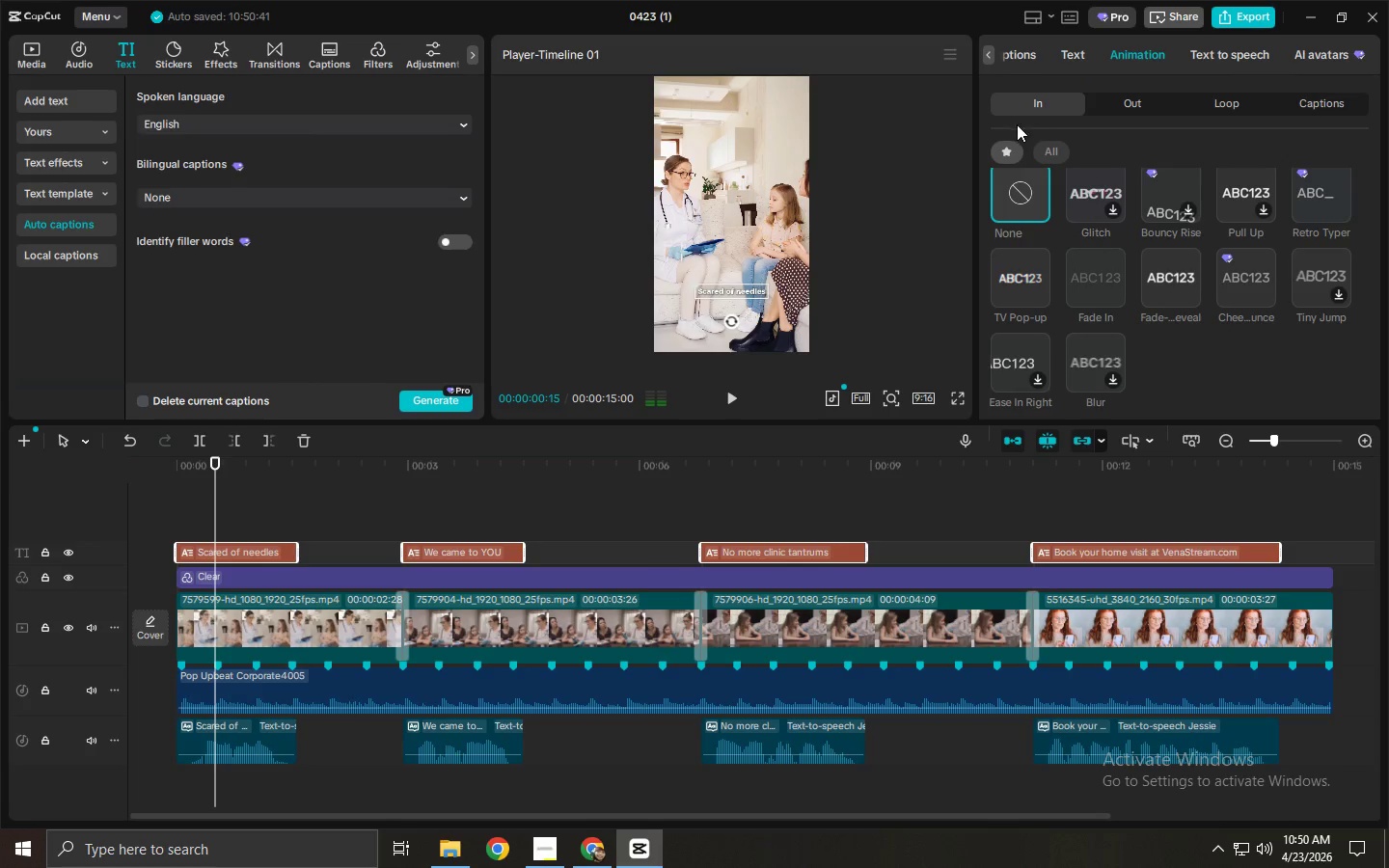 
double_click([1050, 151])
 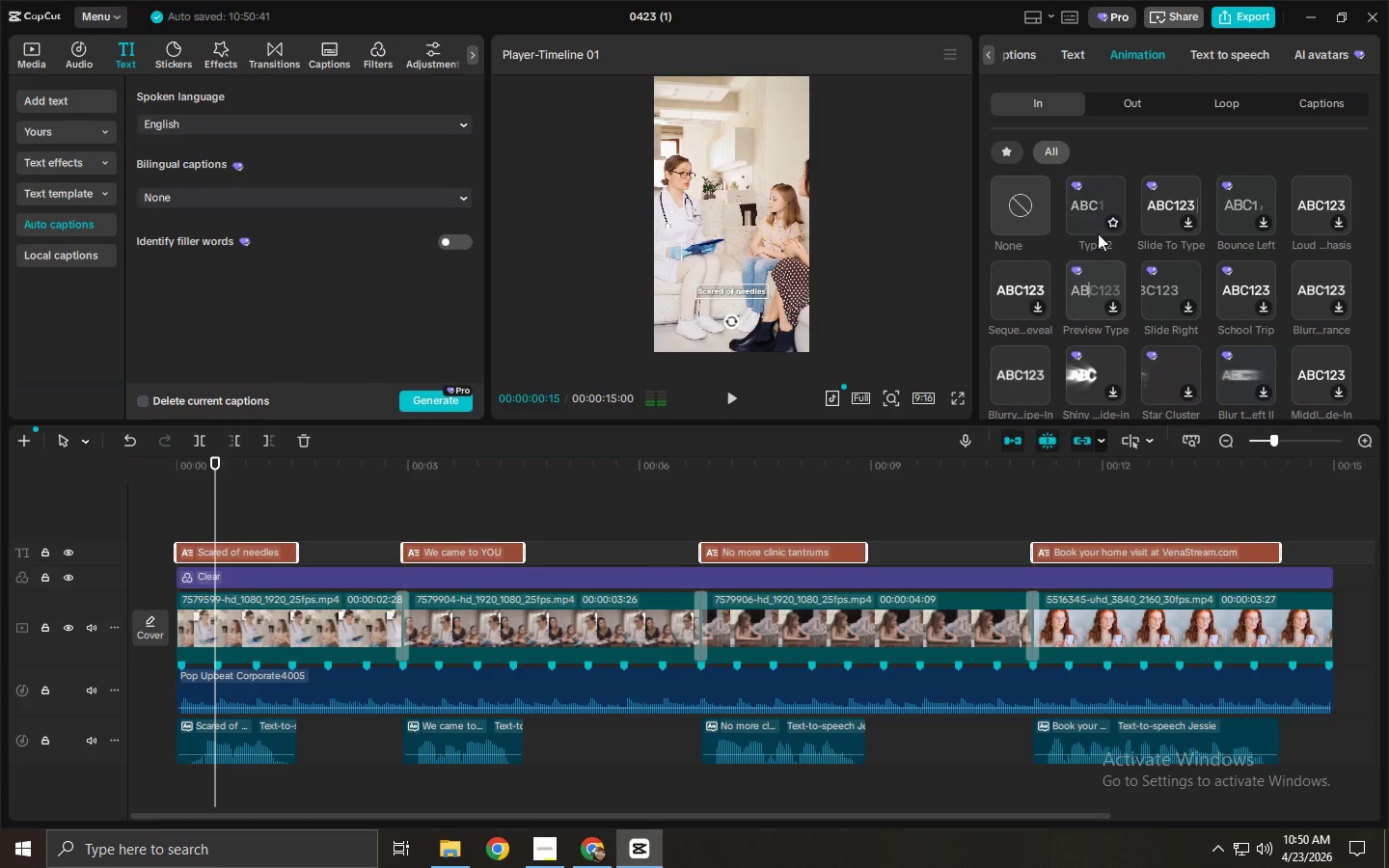 
scroll: coordinate [1152, 389], scroll_direction: up, amount: 9.0
 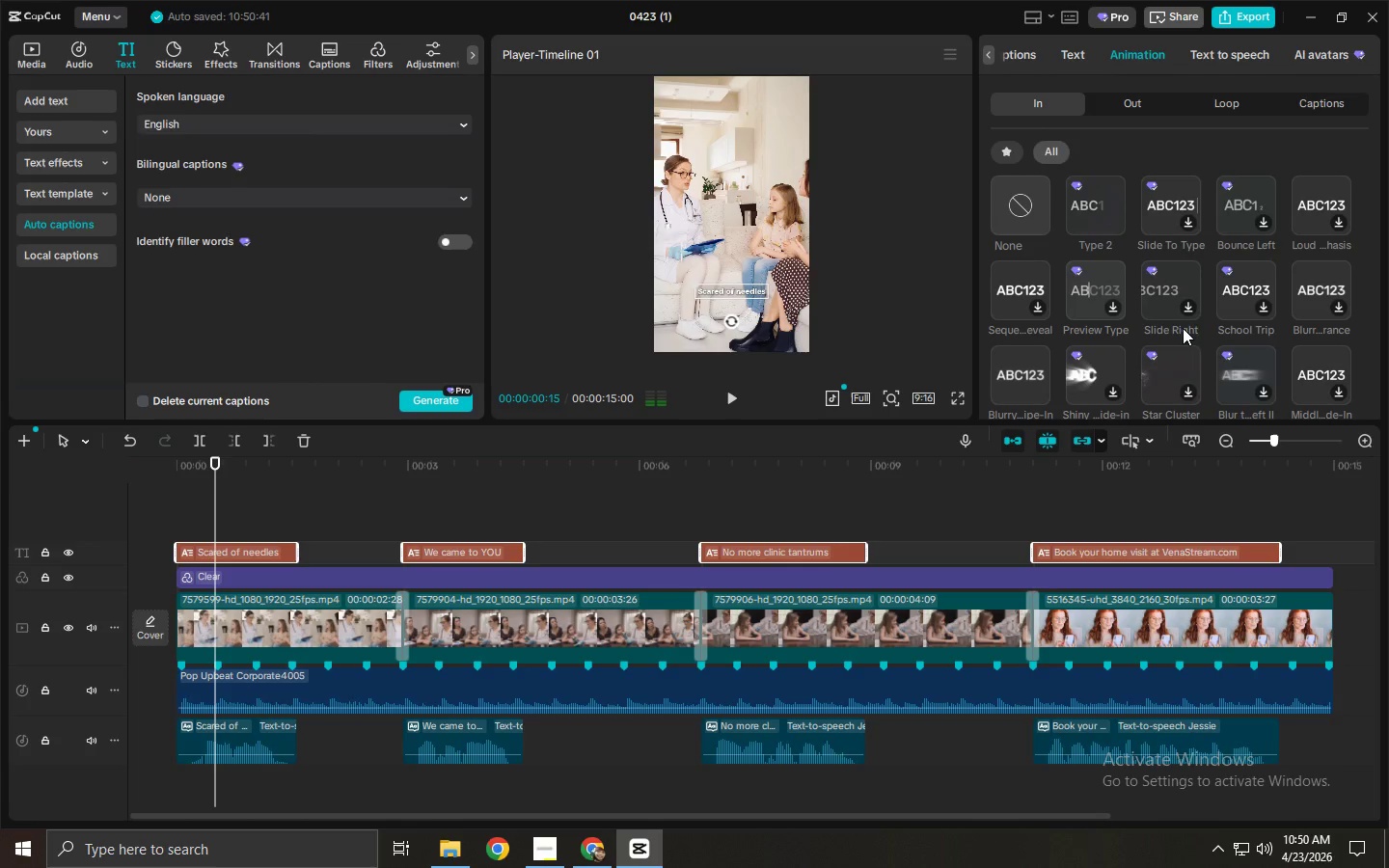 
wait(5.15)
 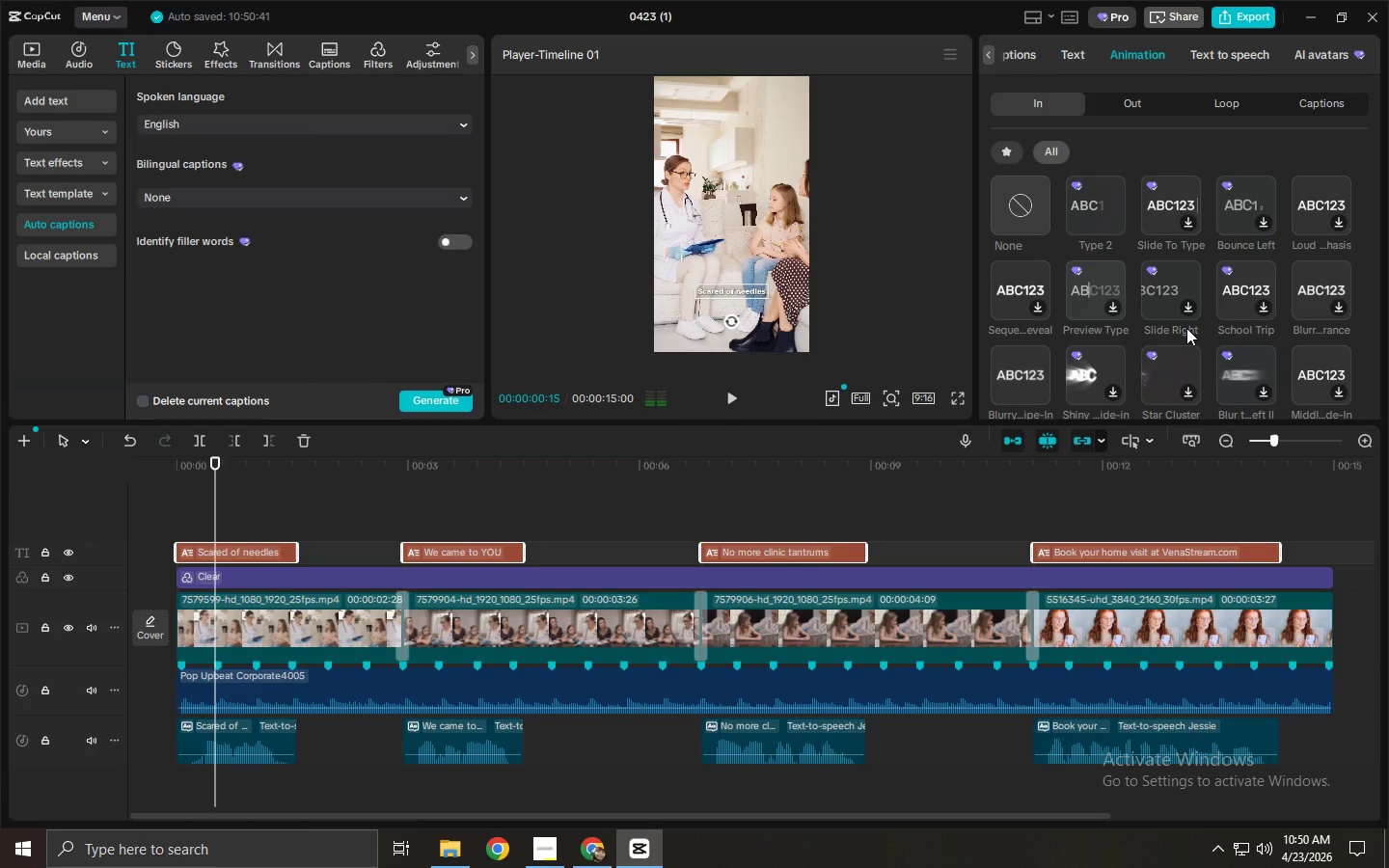 
scroll: coordinate [1182, 330], scroll_direction: down, amount: 1.0
 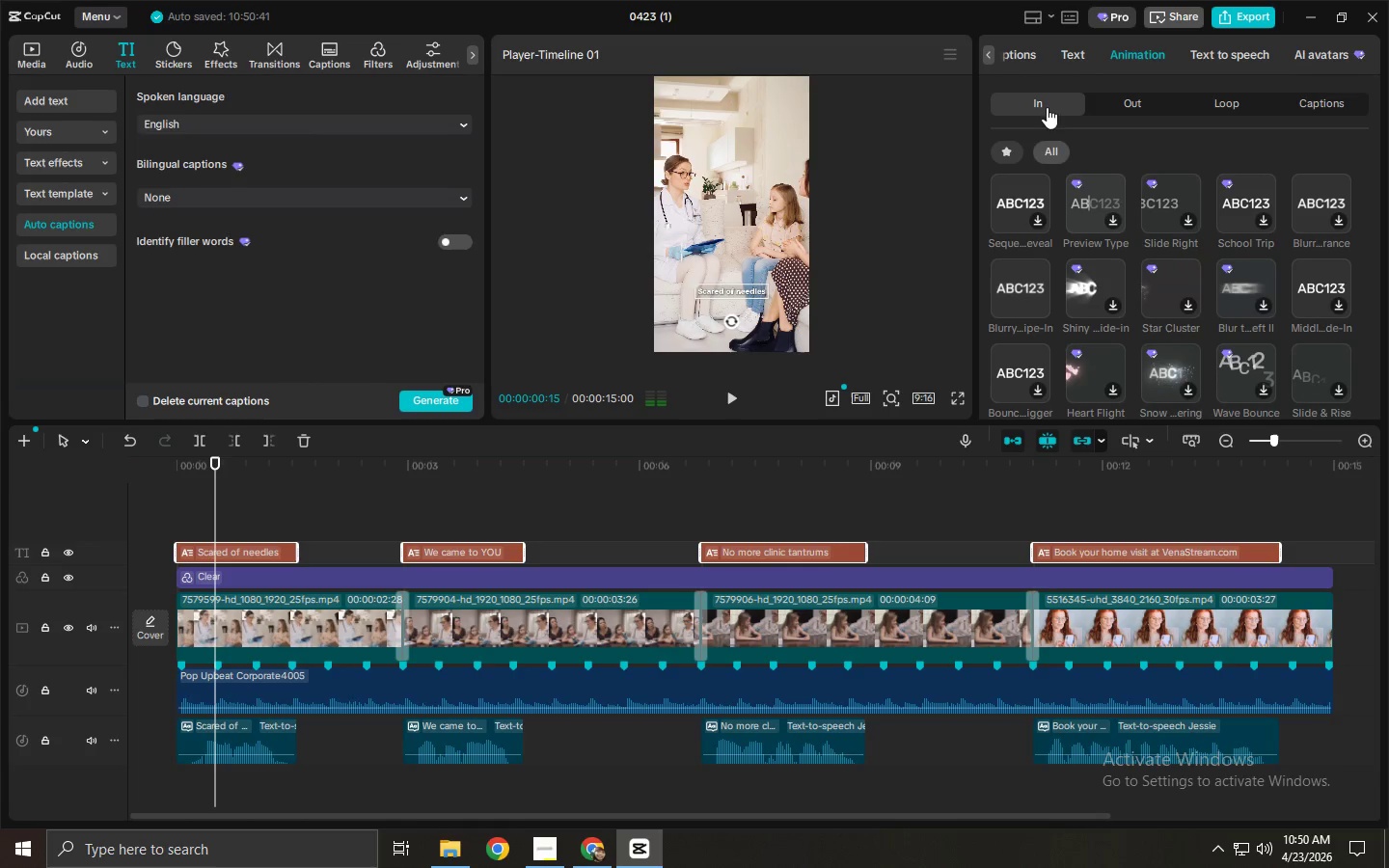 
double_click([1014, 151])
 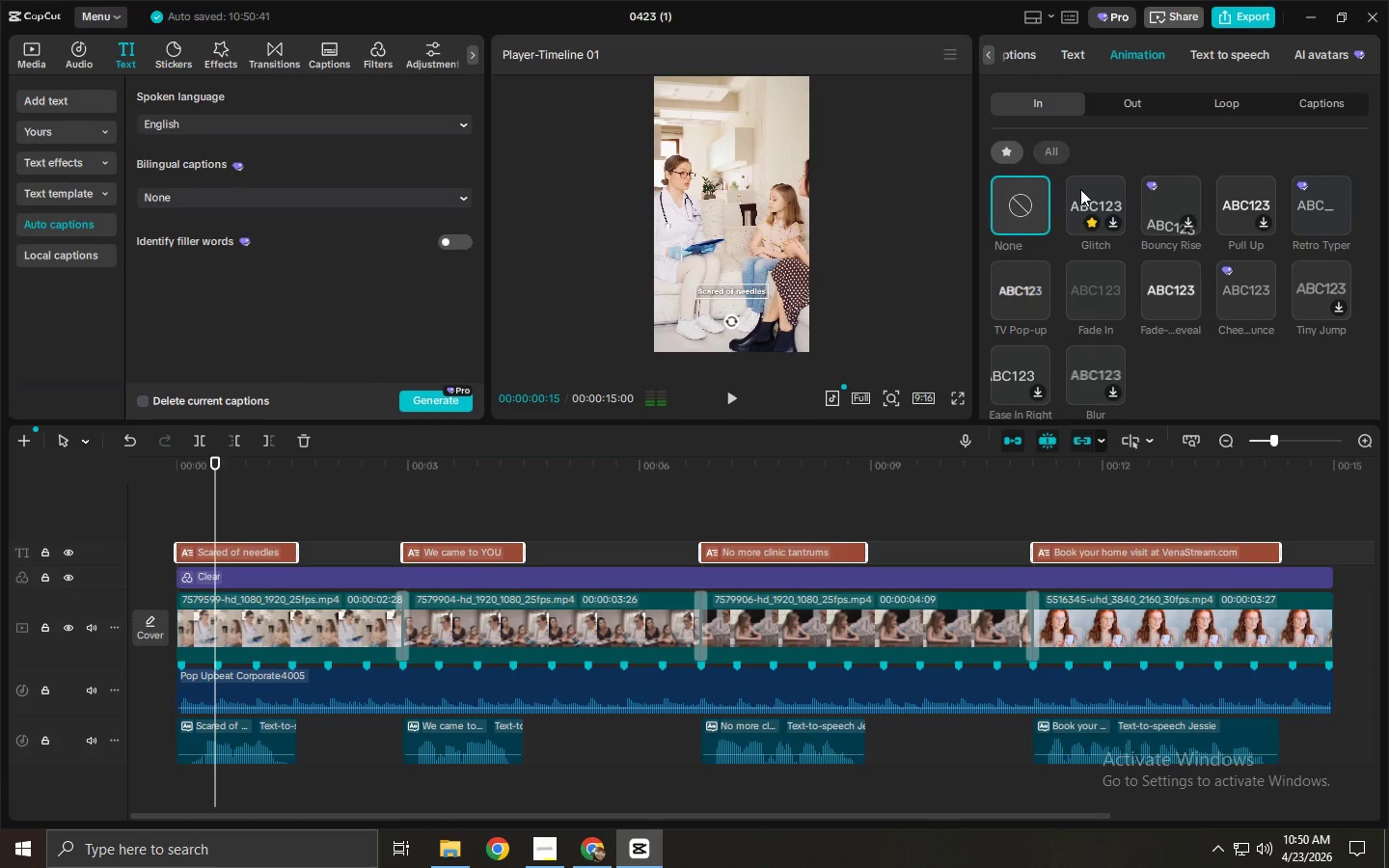 
mouse_move([1143, 176])
 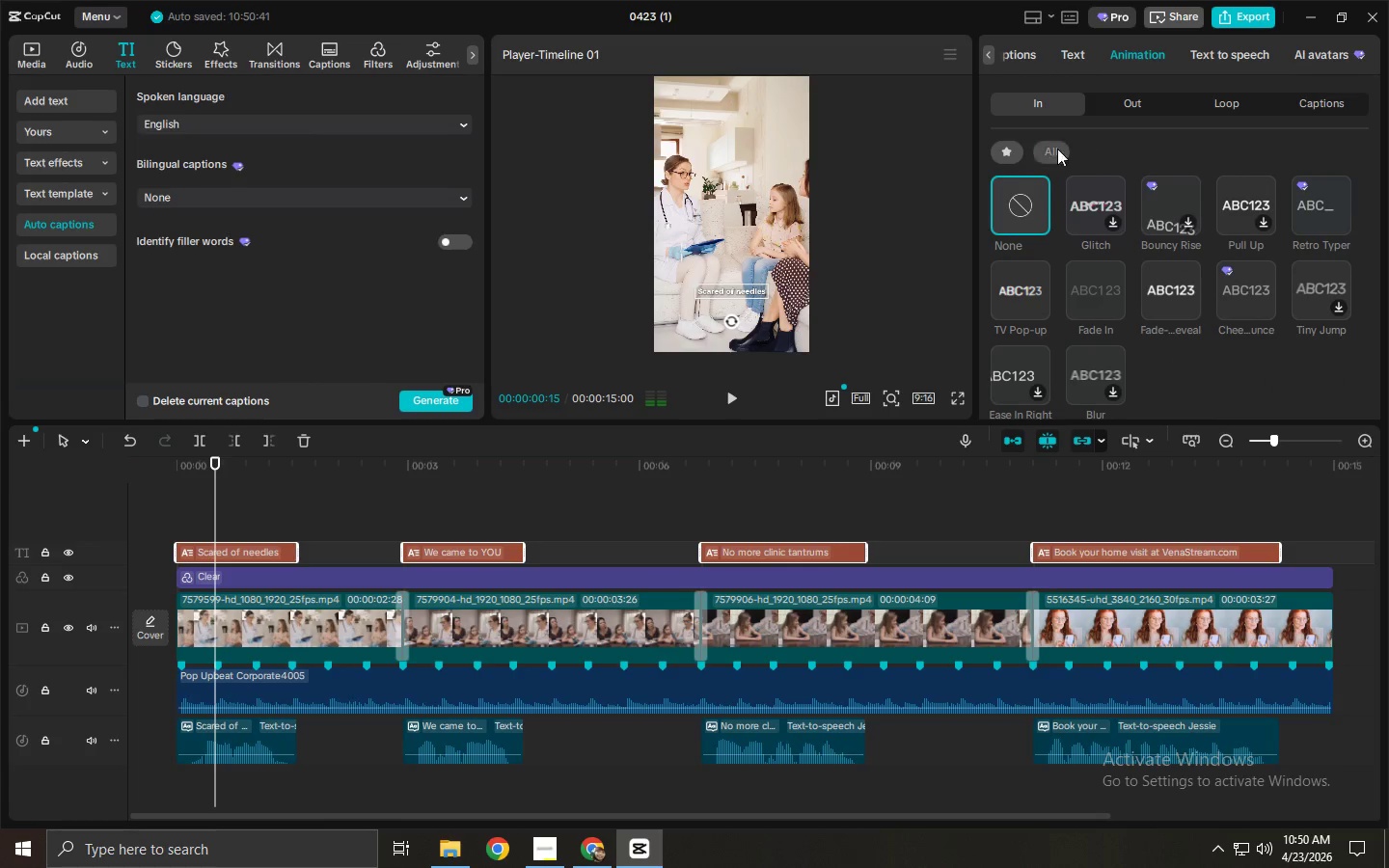 
left_click([1045, 151])
 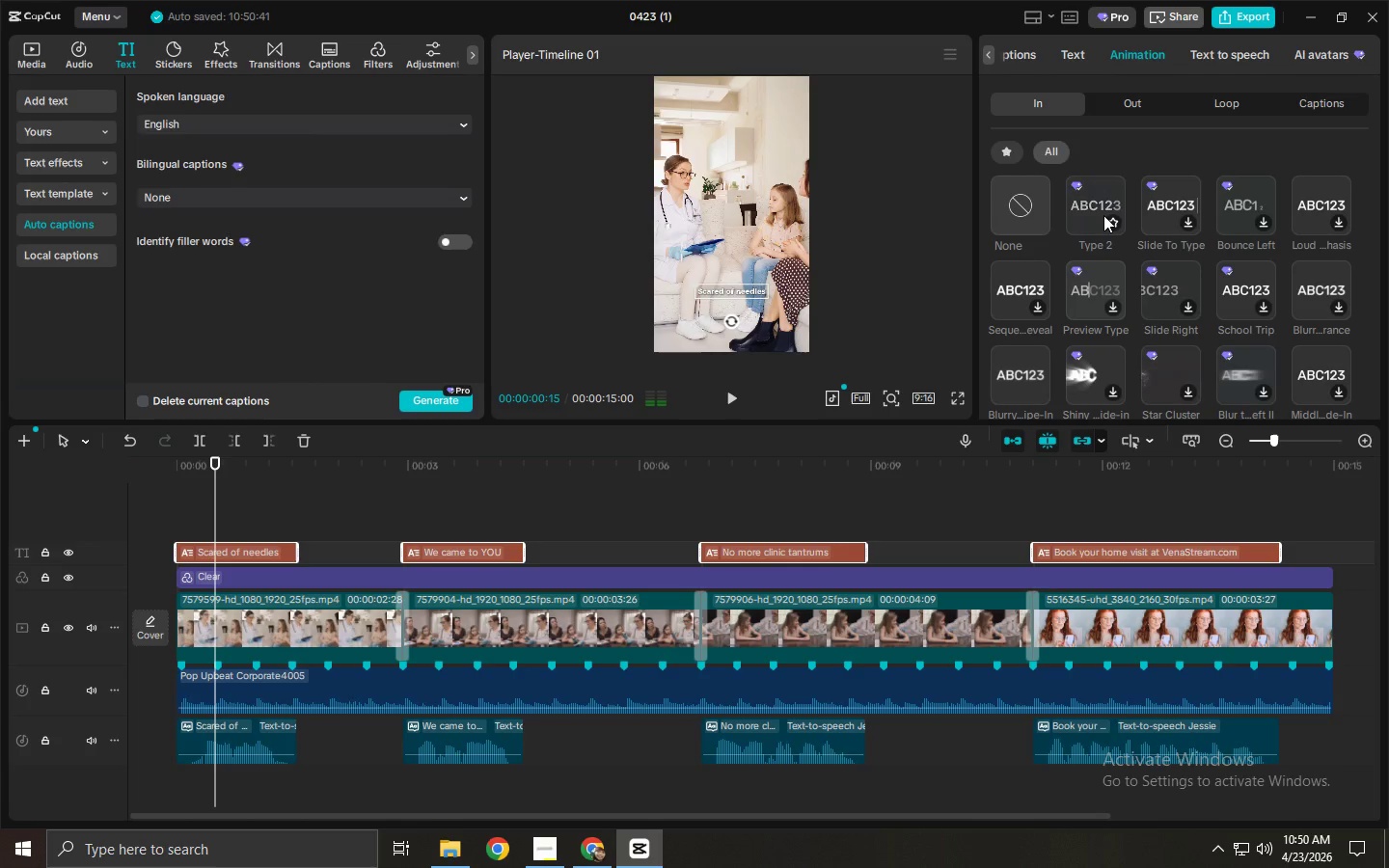 
key(Alt+AltLeft)
 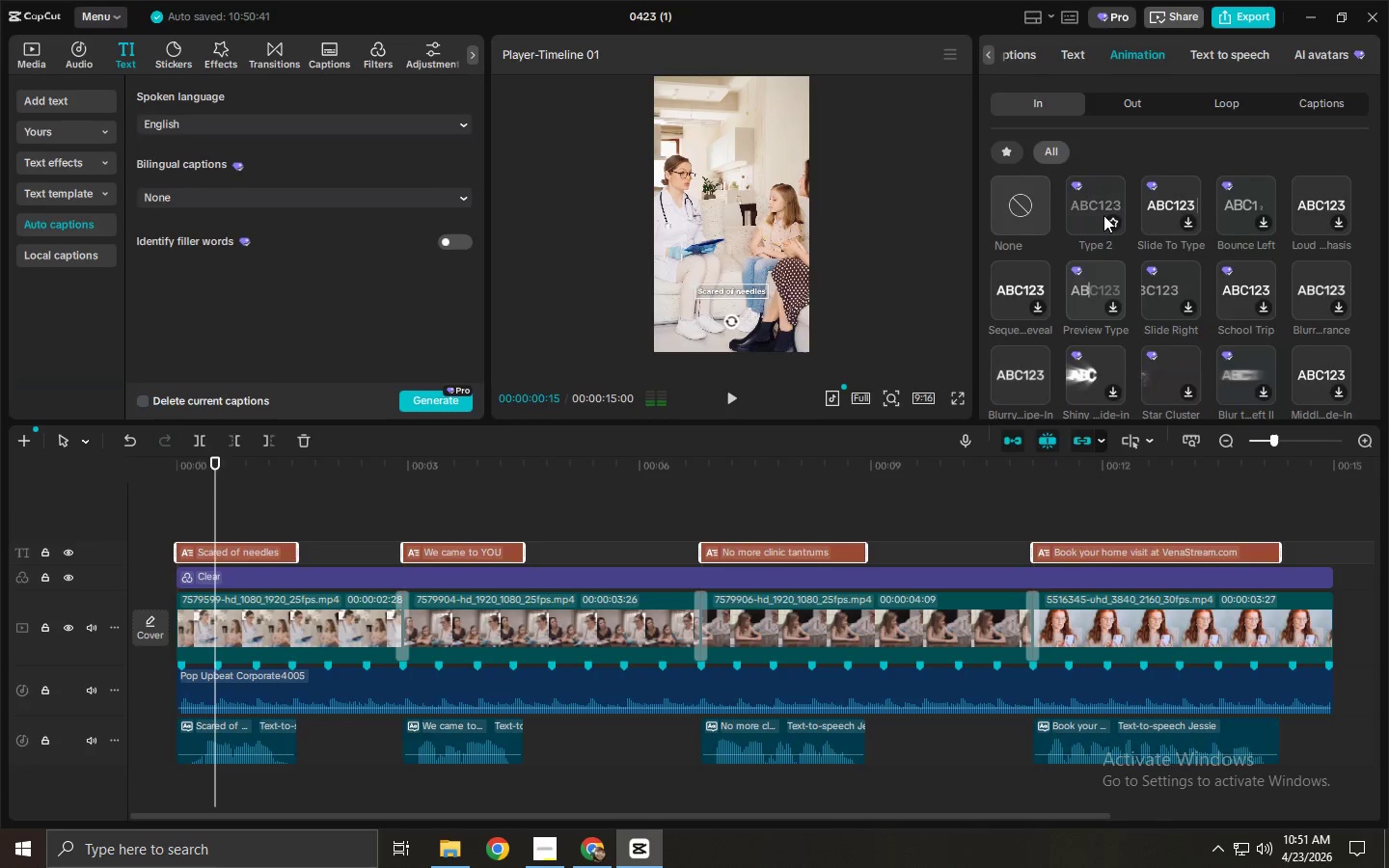 
key(Alt+Tab)